 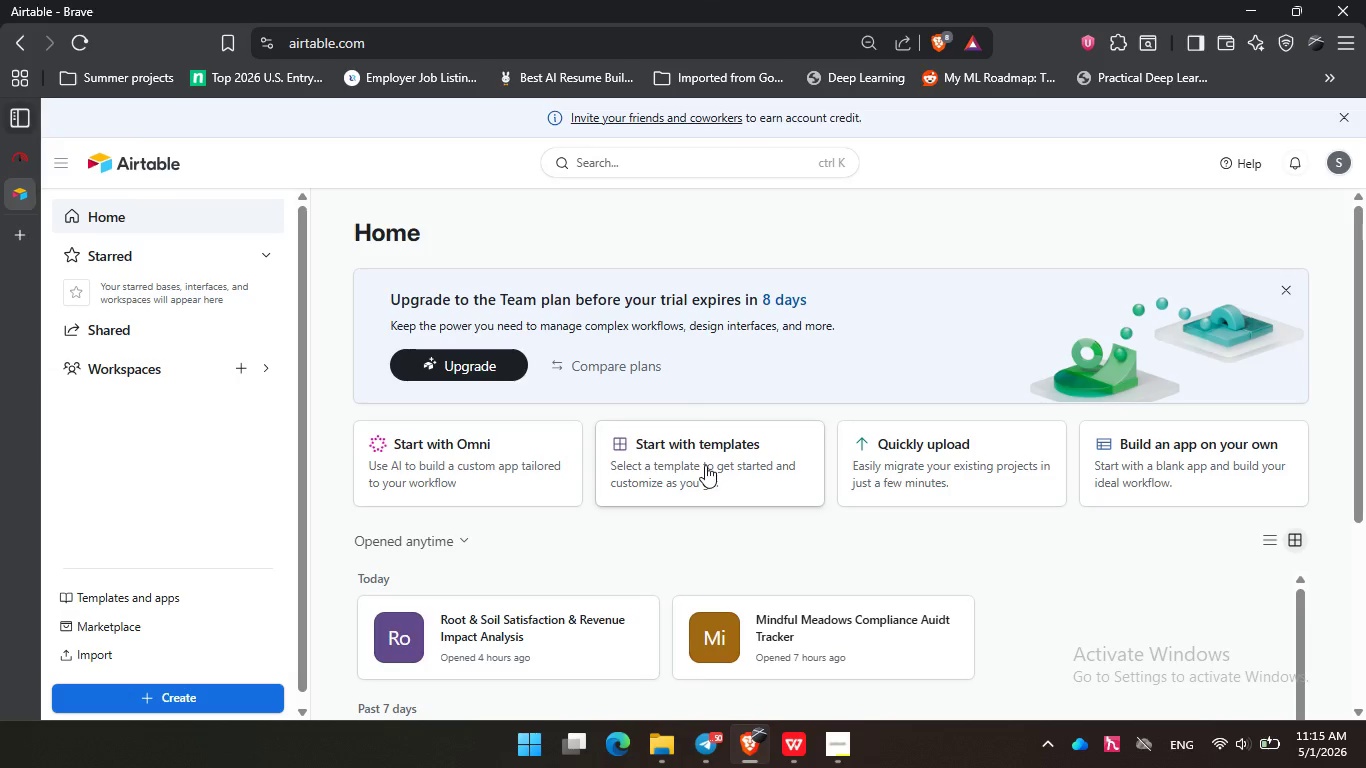 
left_click([1139, 480])
 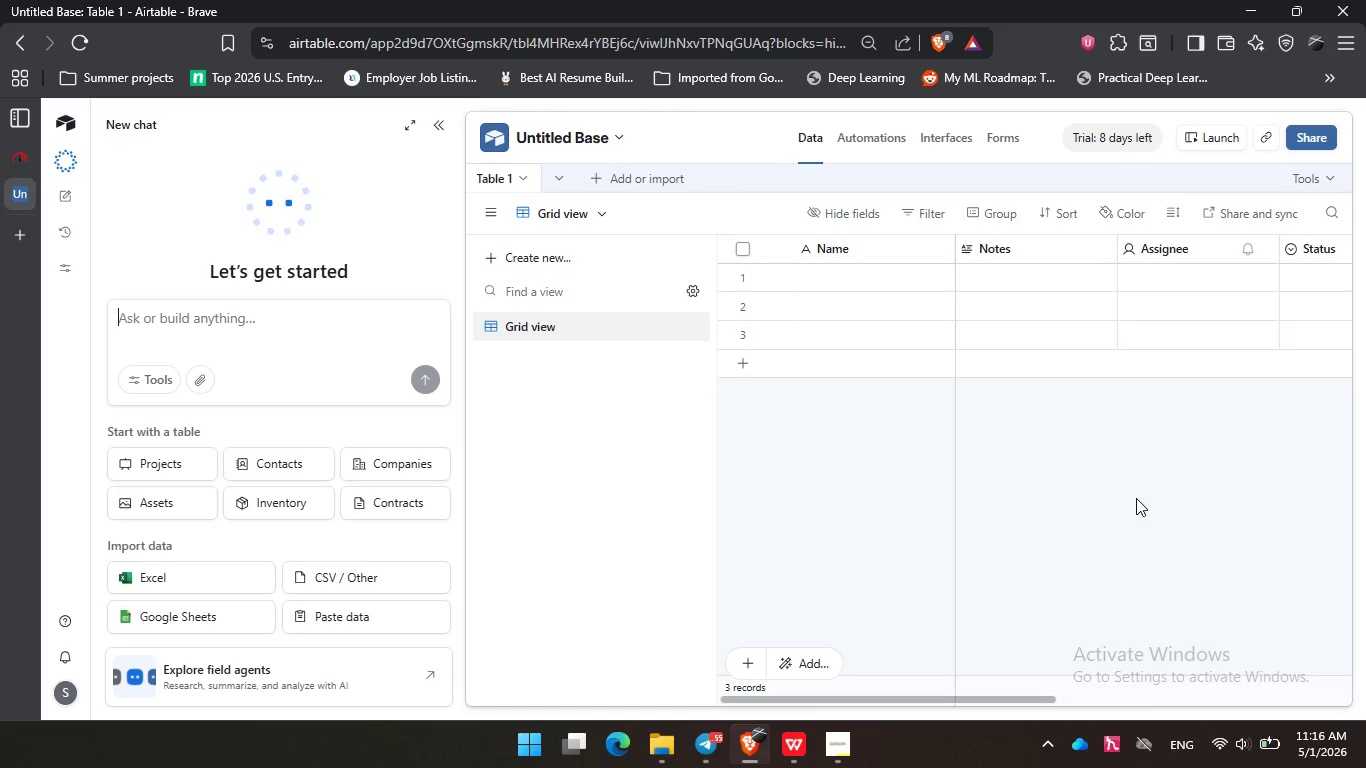 
wait(25.27)
 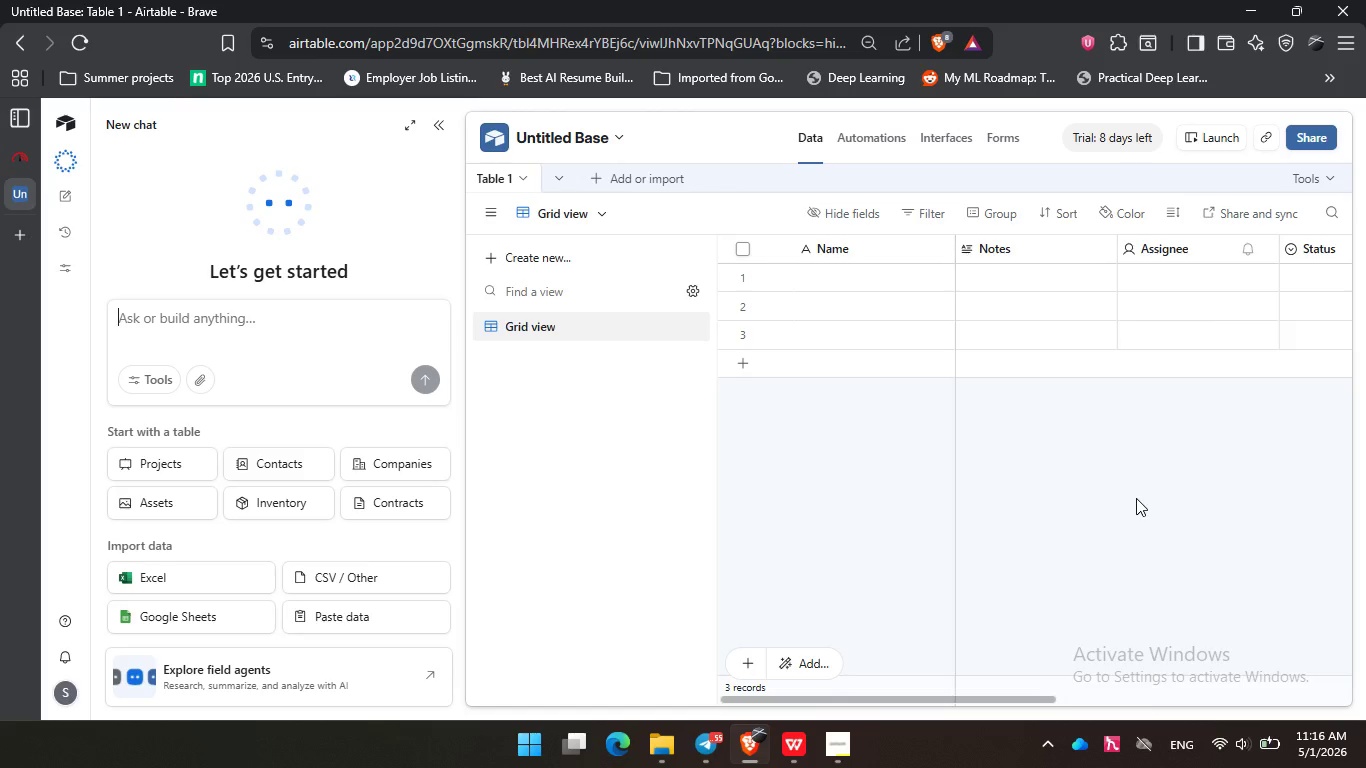 
left_click([440, 127])
 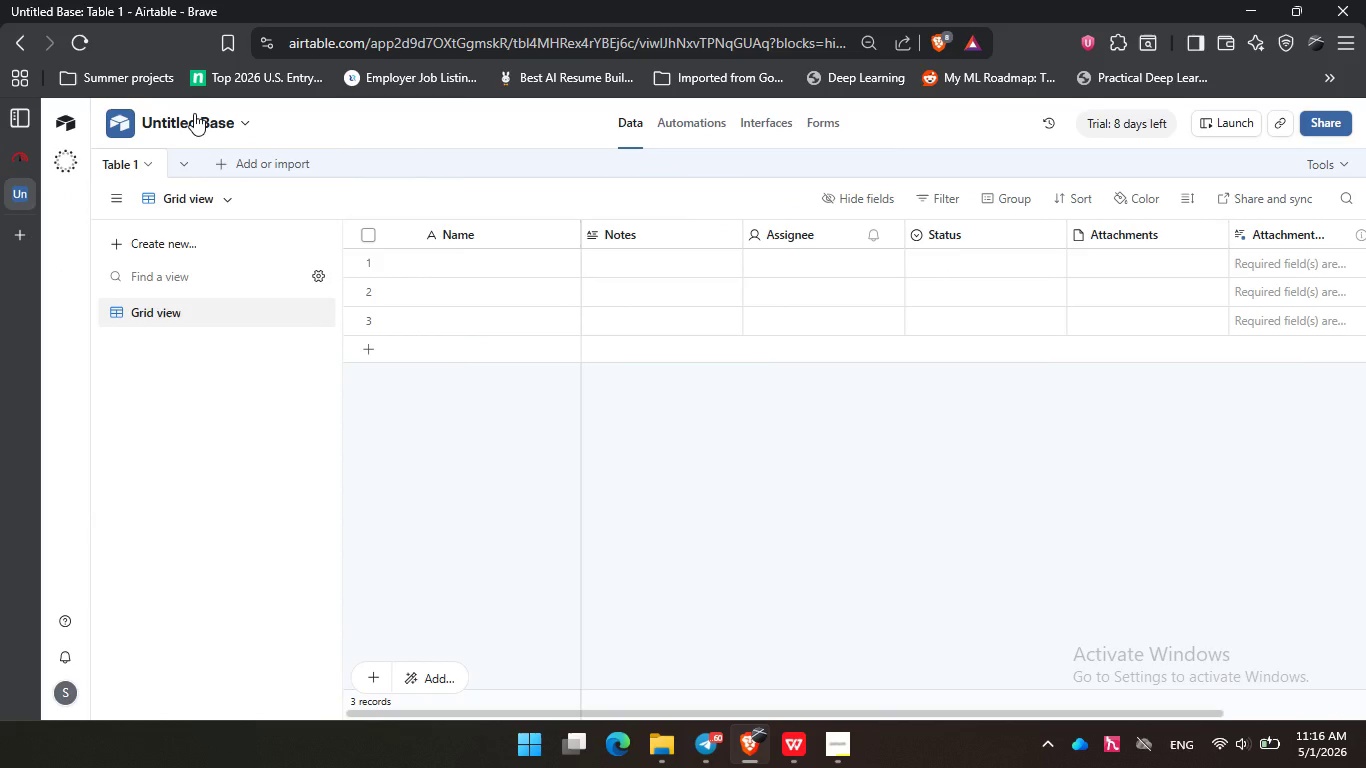 
double_click([194, 113])
 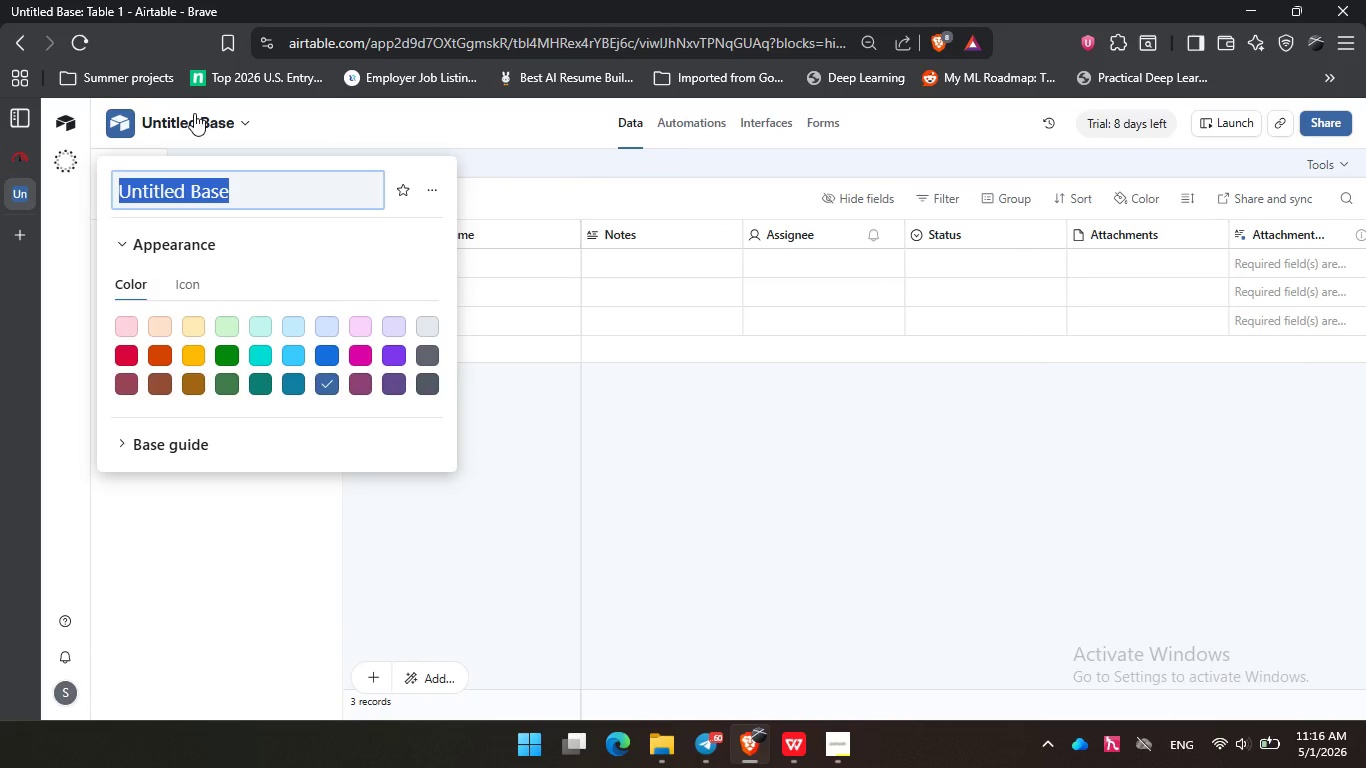 
type(CDL )
 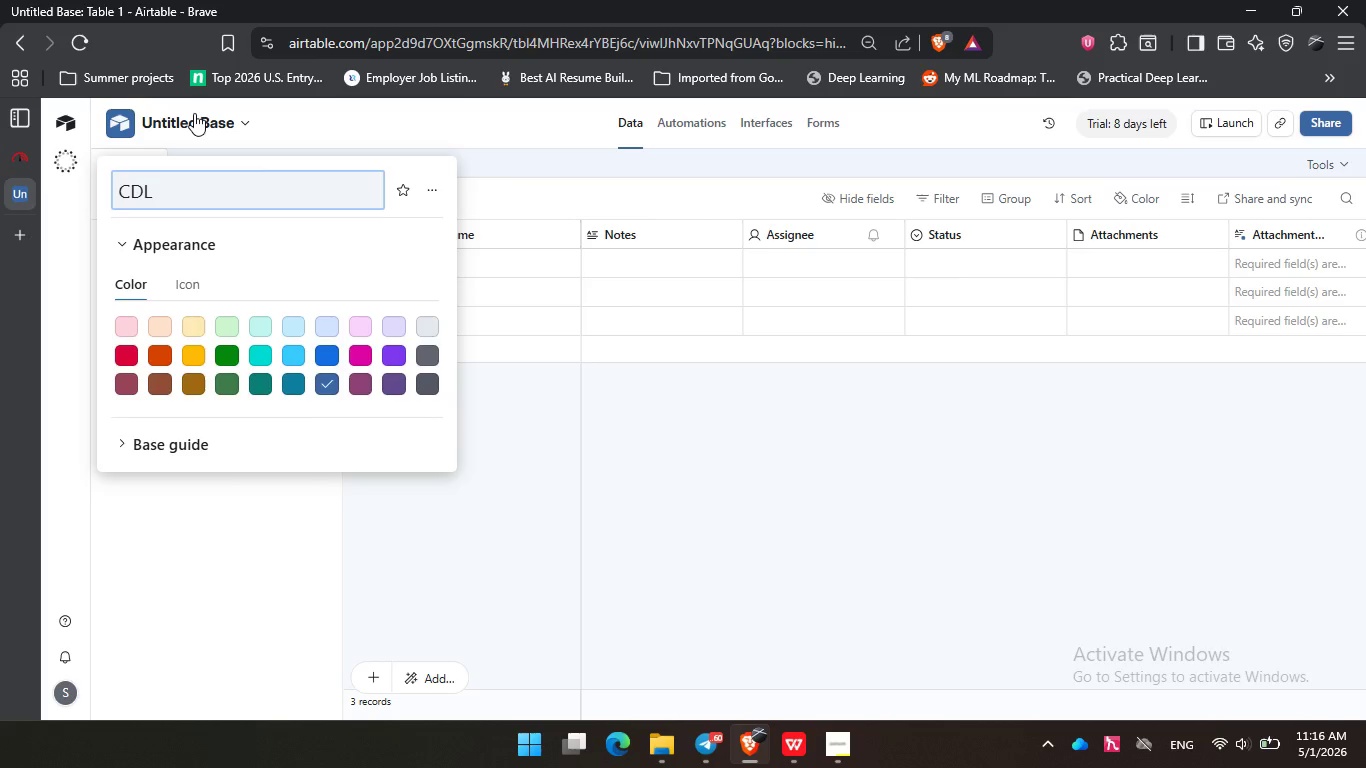 
type(Compliance )
 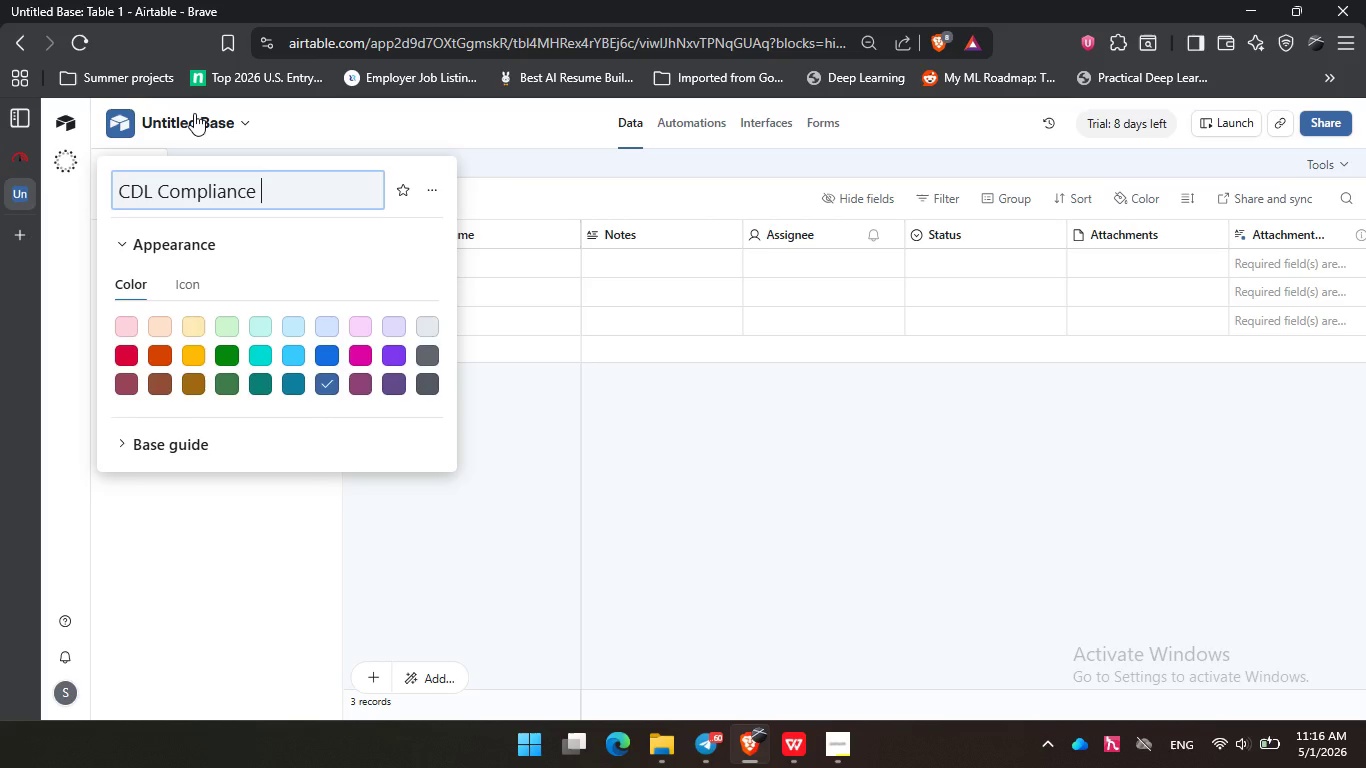 
wait(8.38)
 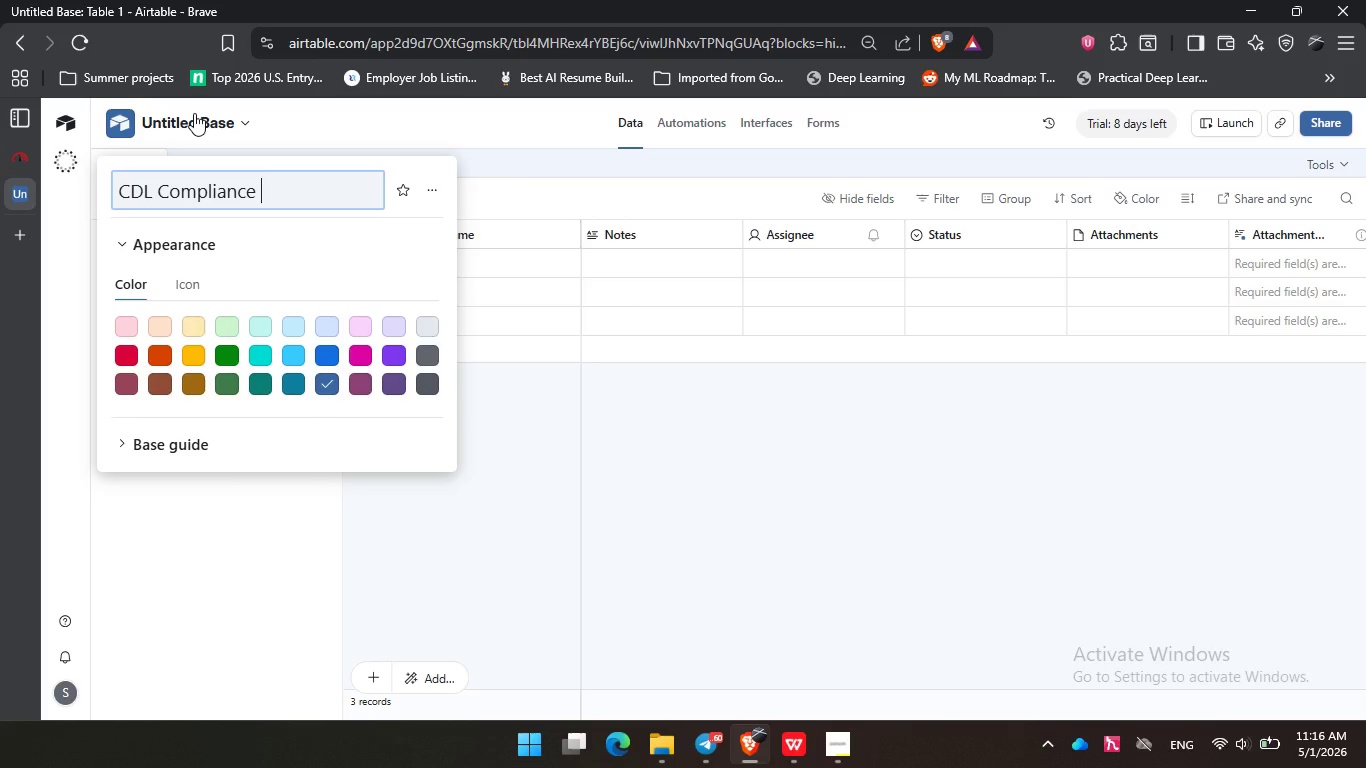 
type(& Student Audit Tracker)
 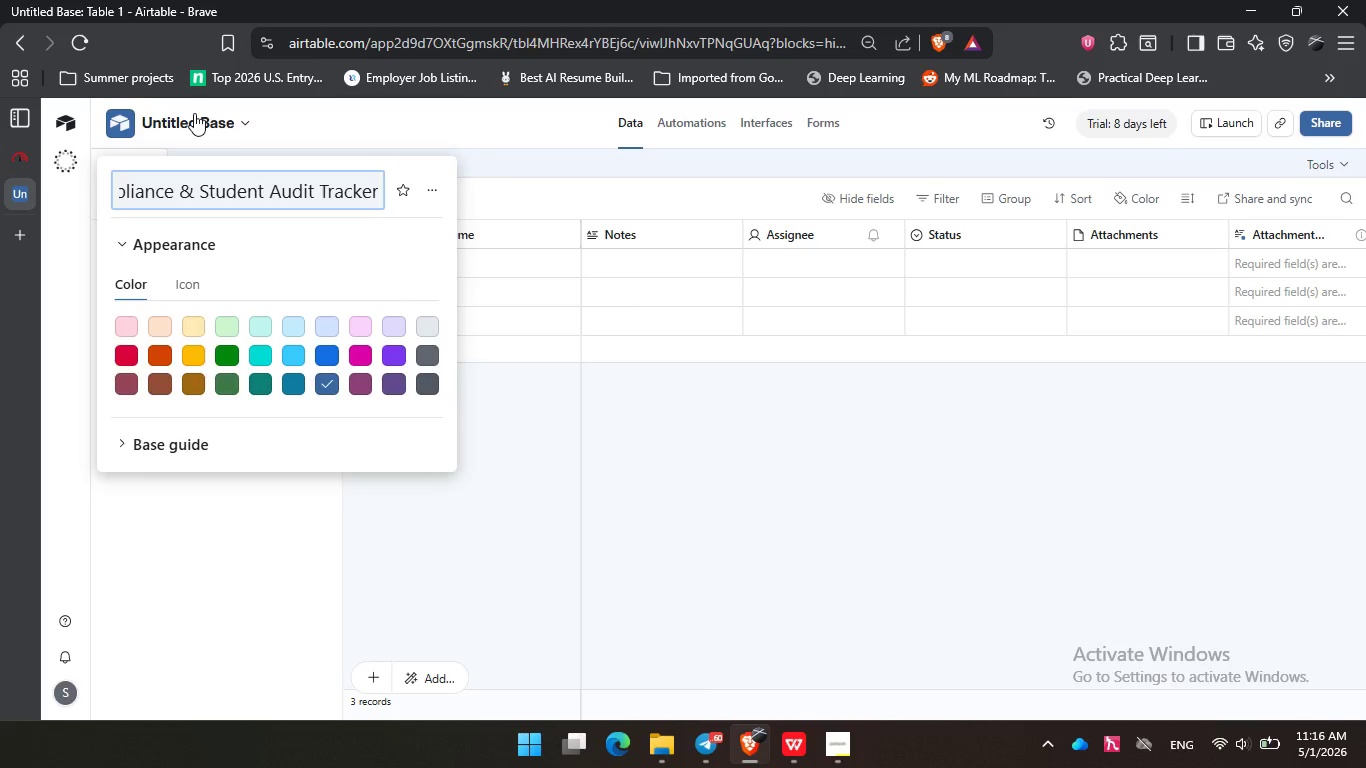 
 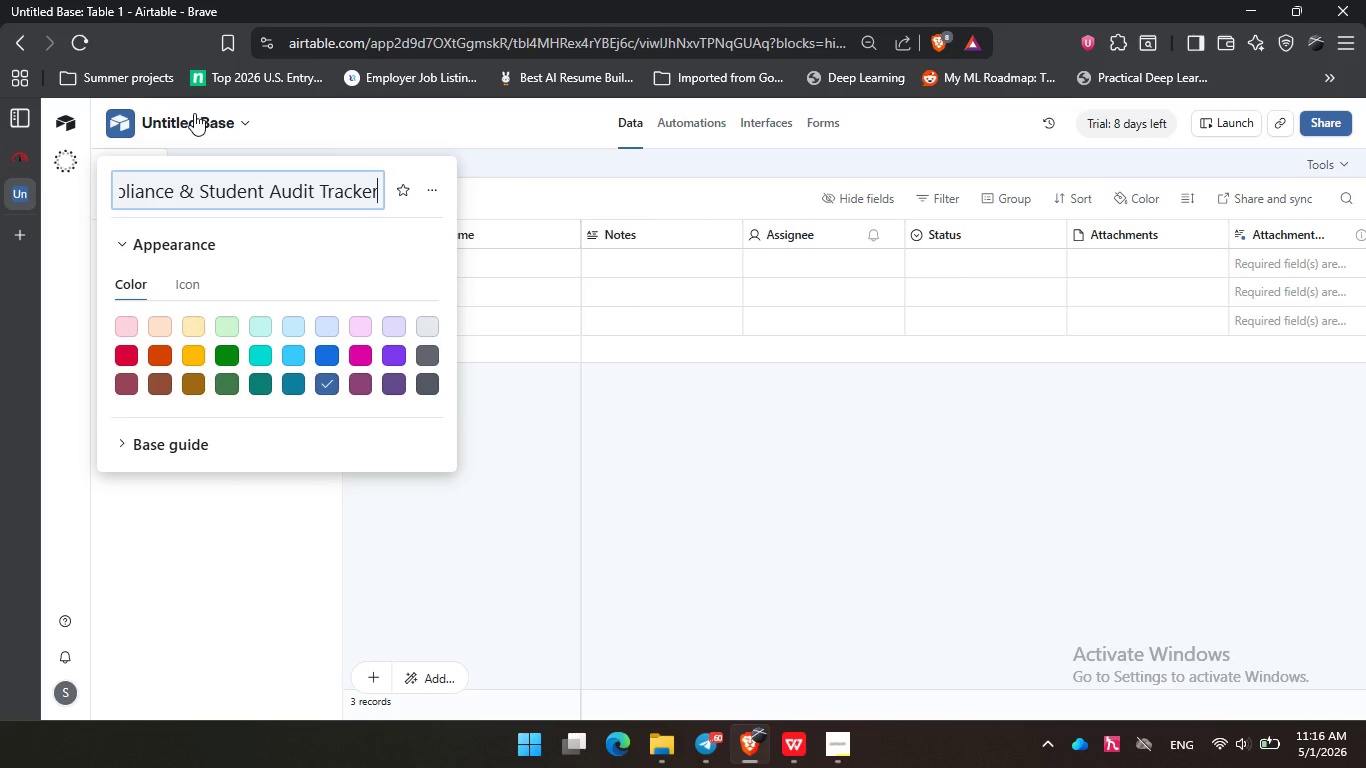 
key(Enter)
 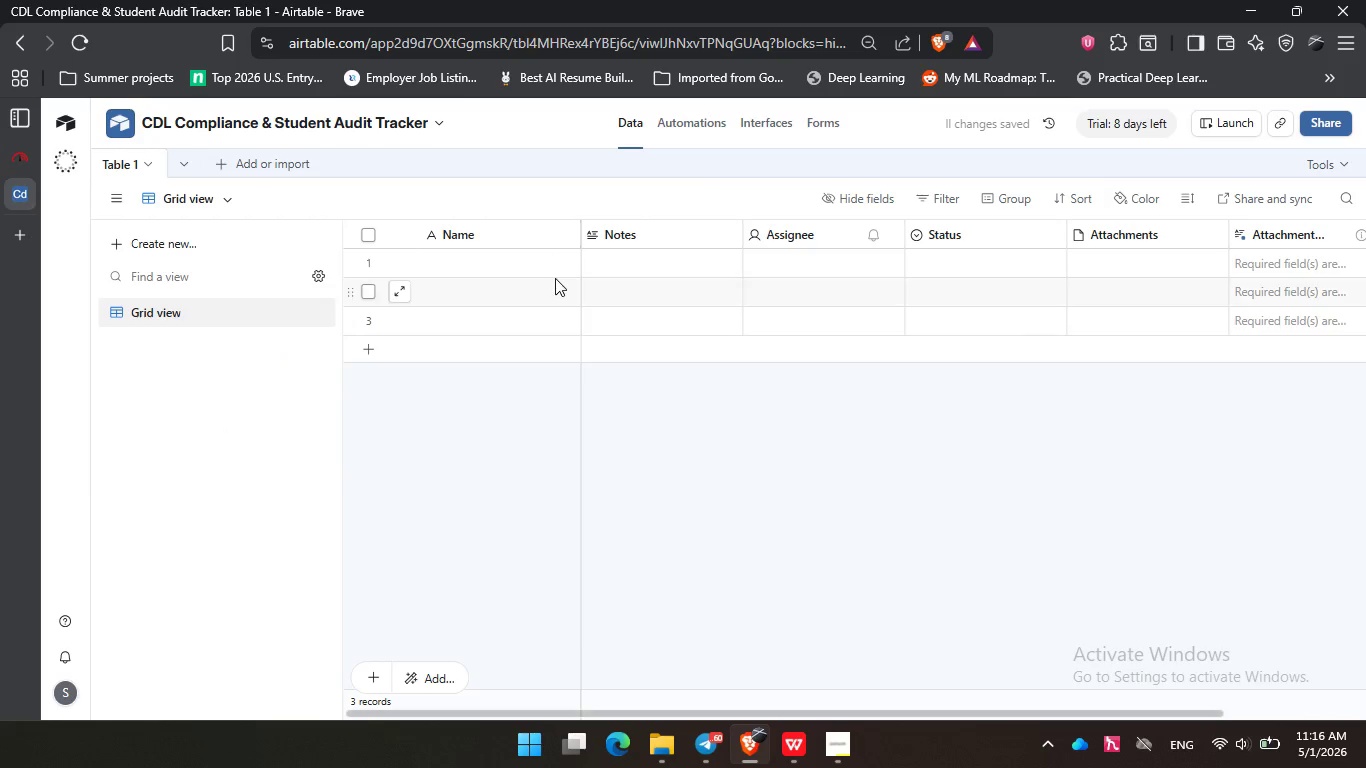 
wait(7.89)
 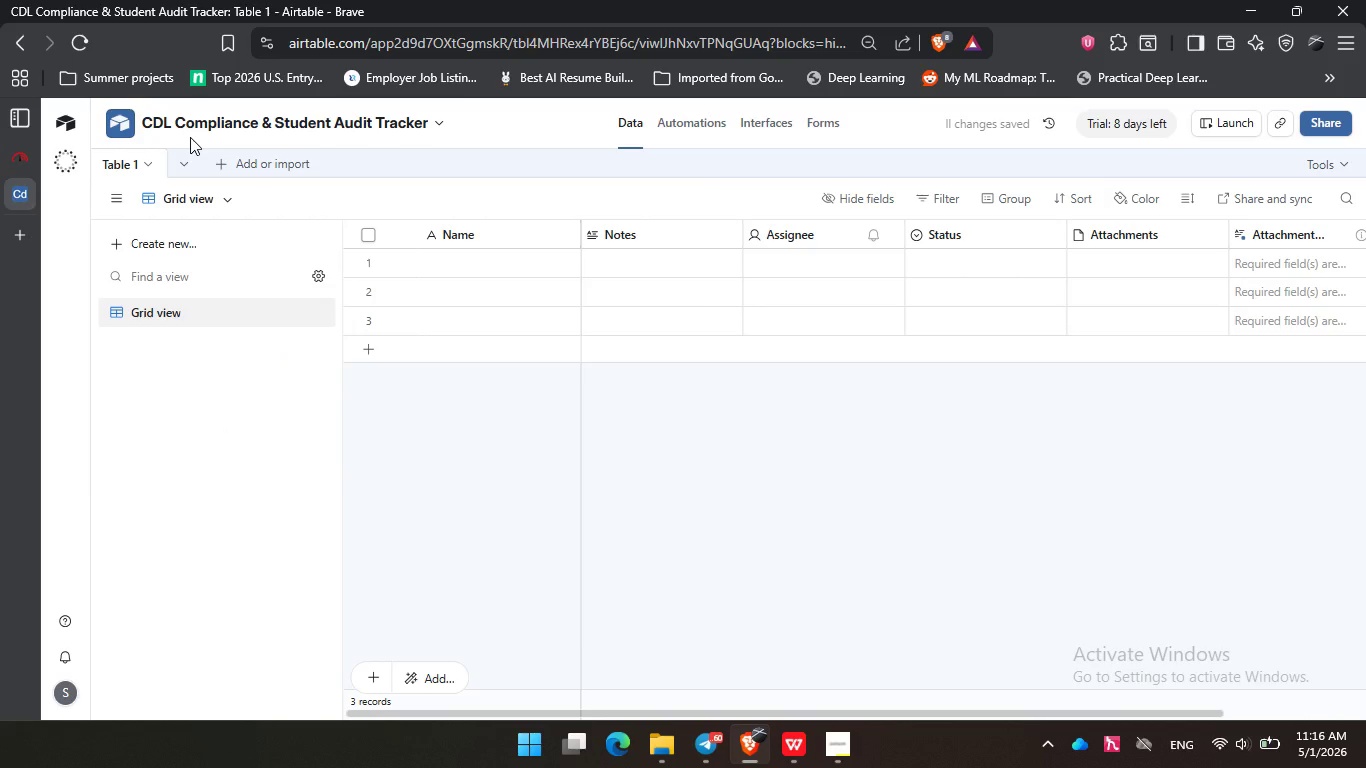 
left_click([376, 232])
 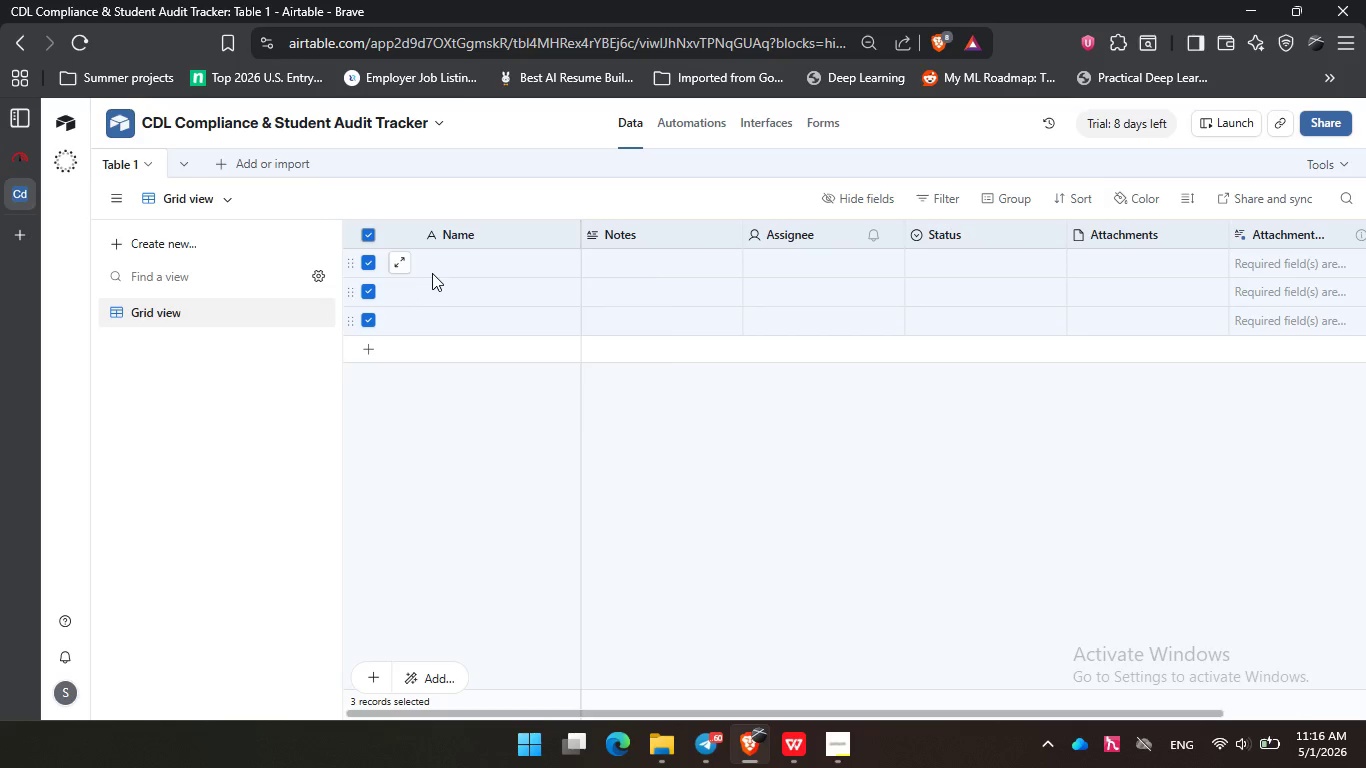 
right_click([432, 273])
 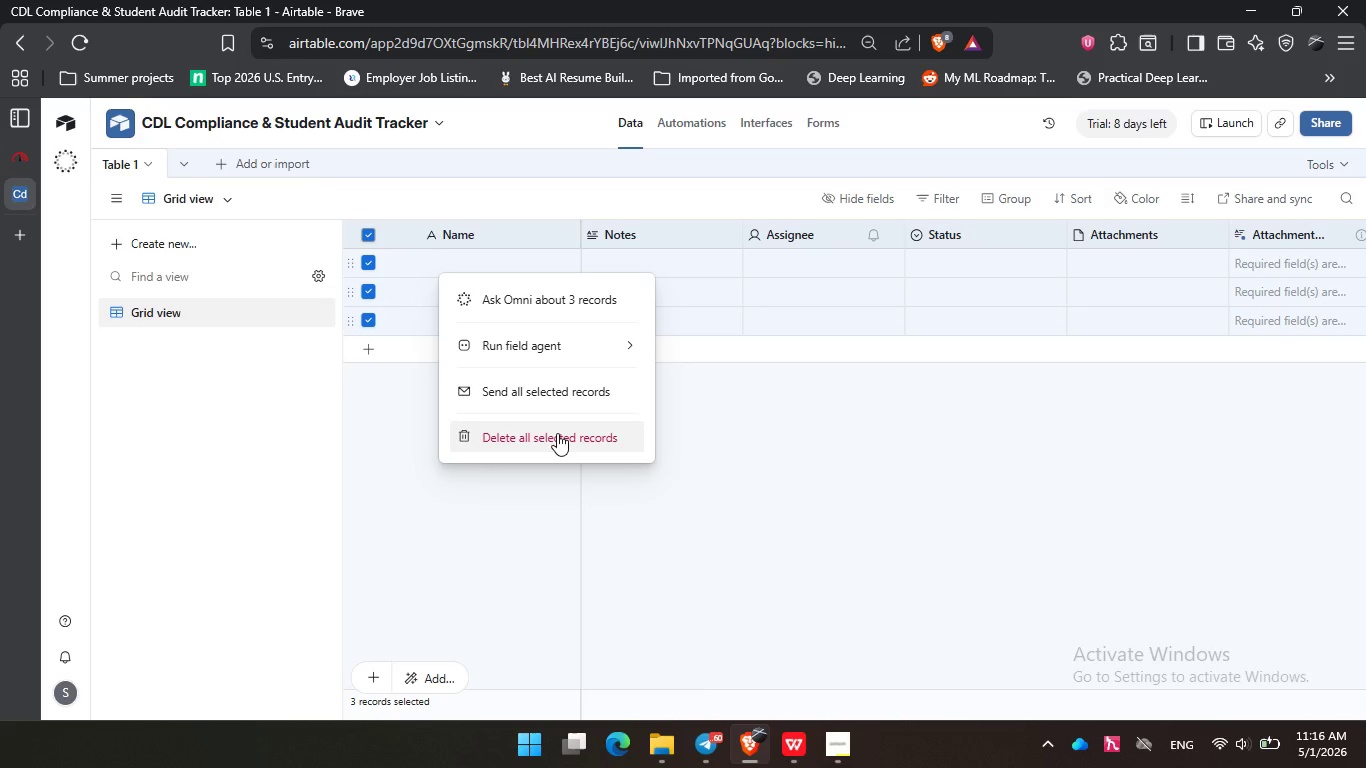 
left_click([557, 433])
 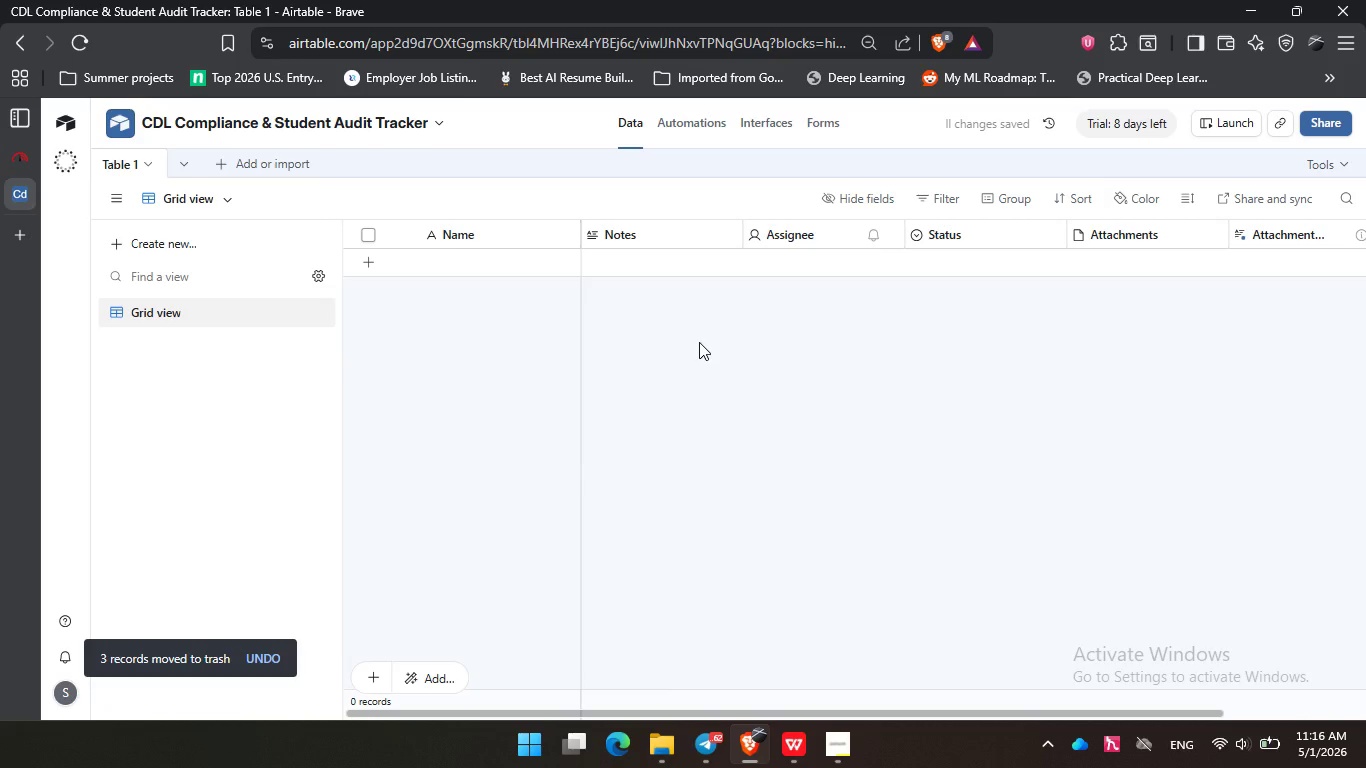 
wait(6.78)
 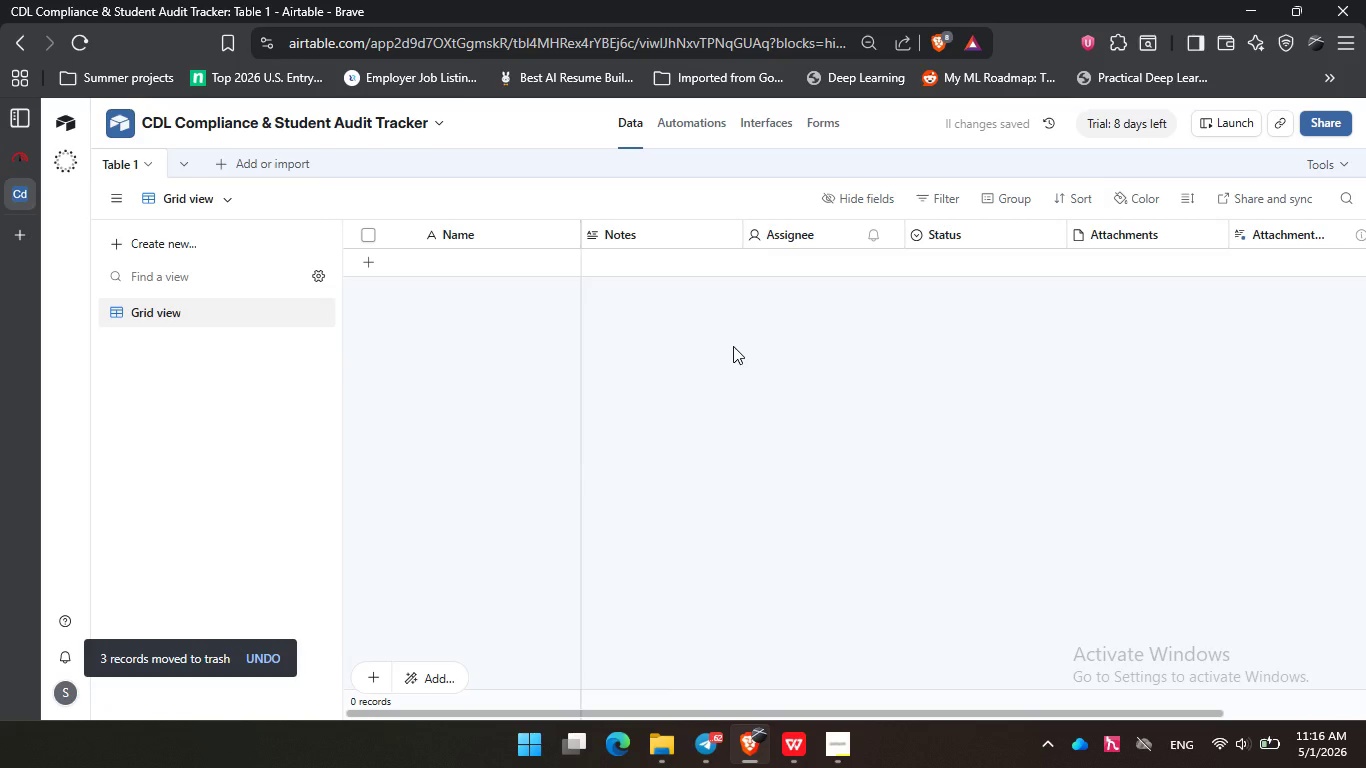 
double_click([123, 162])
 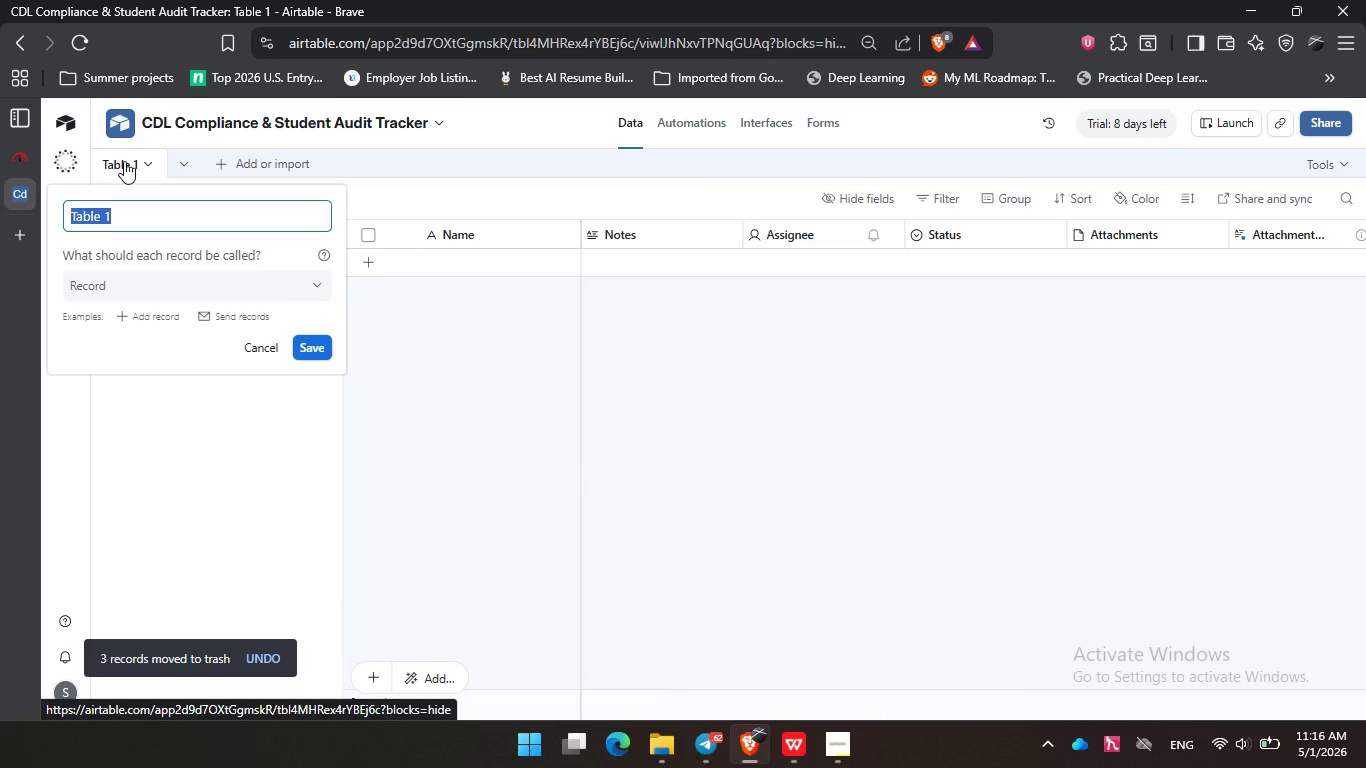 
type(Student )
key(Backspace)
type(s)
 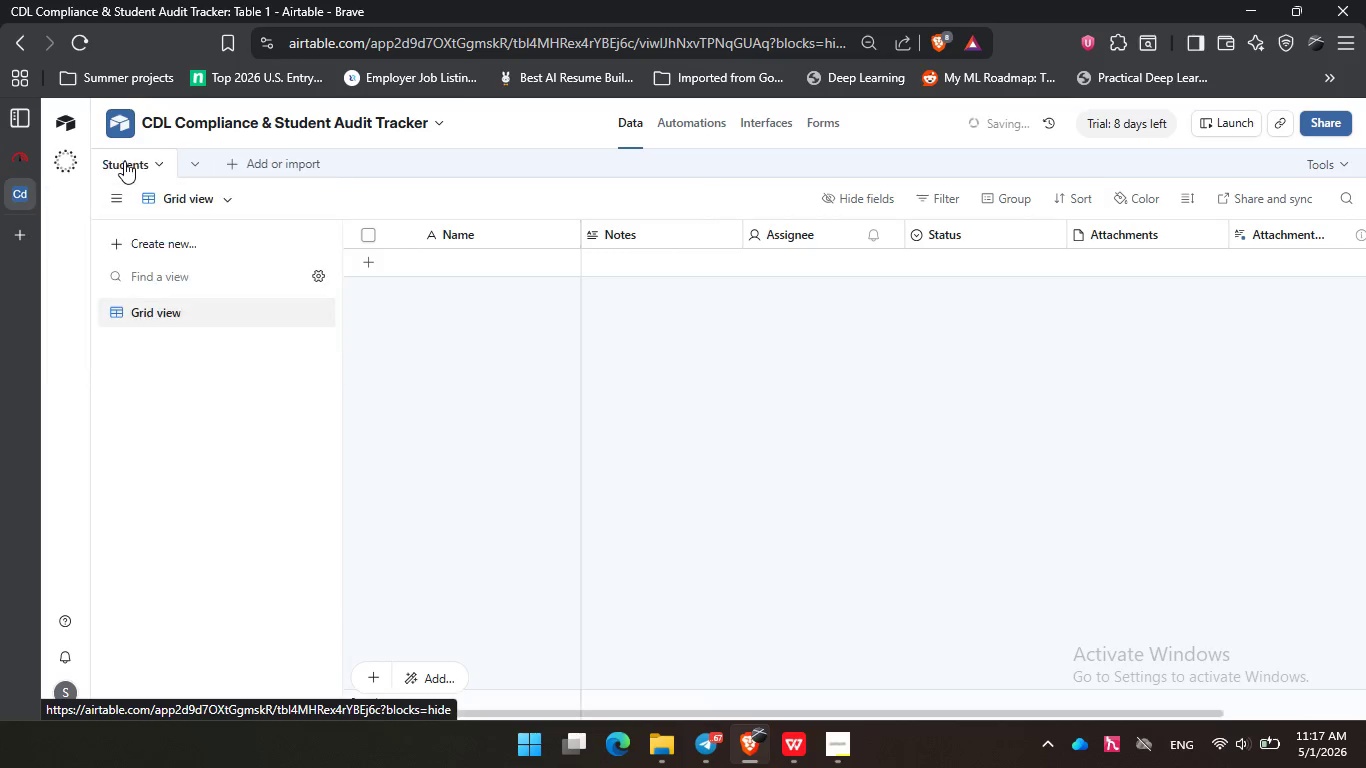 
key(Enter)
 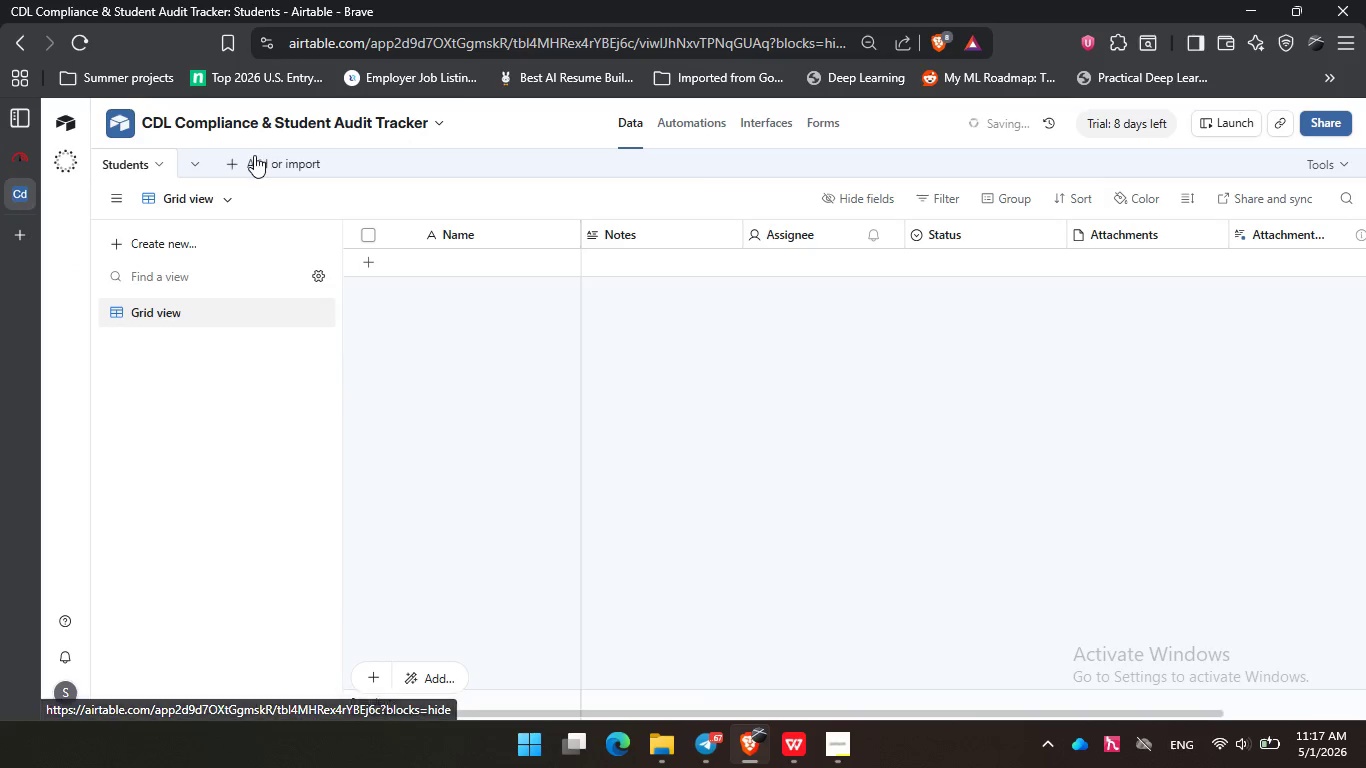 
left_click([247, 166])
 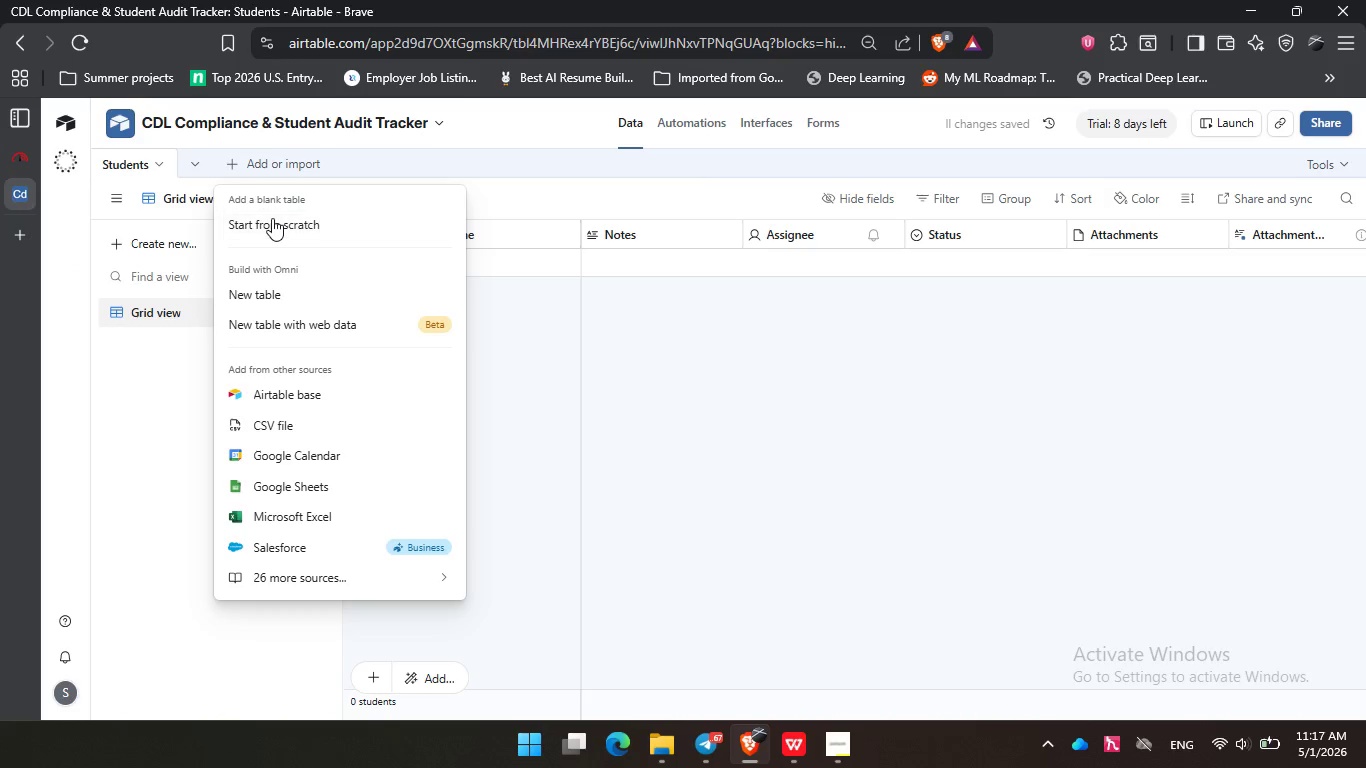 
left_click([272, 218])
 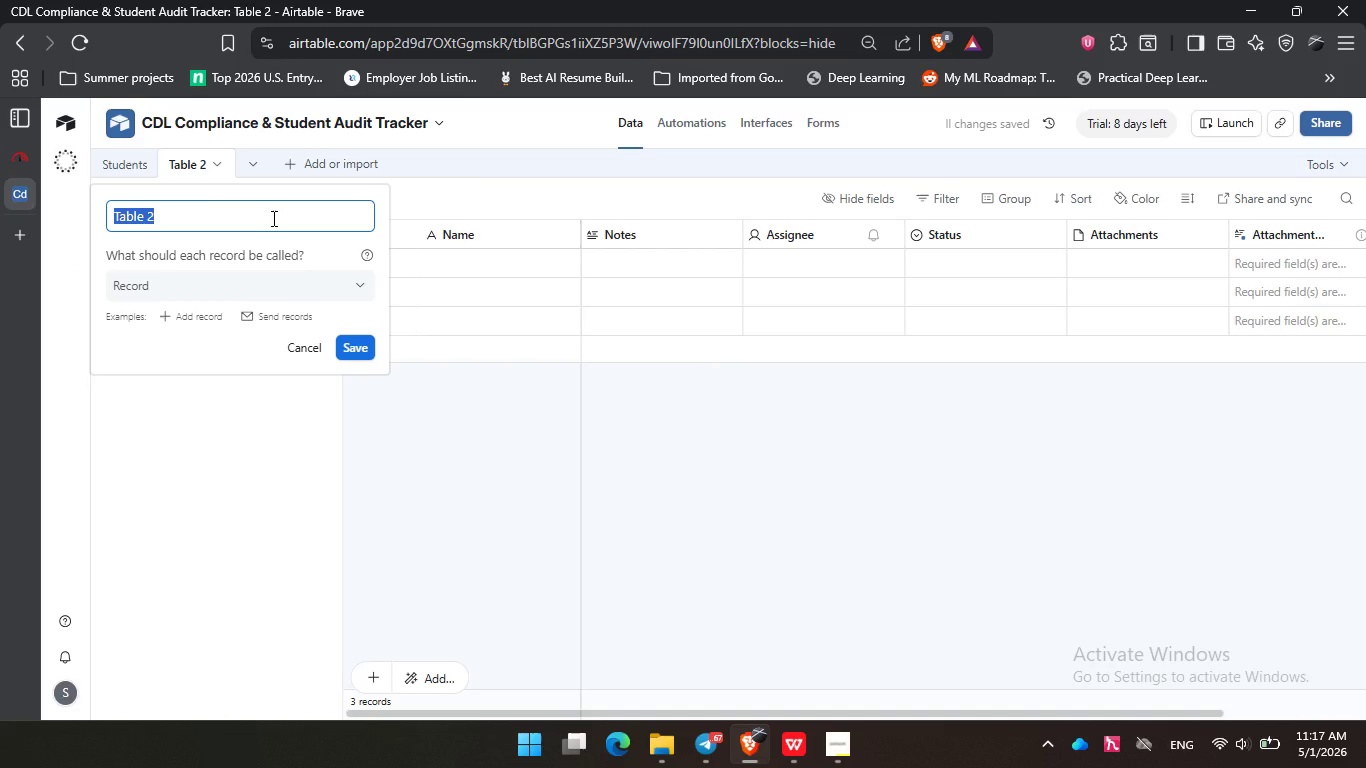 
type(Audit Requirements)
 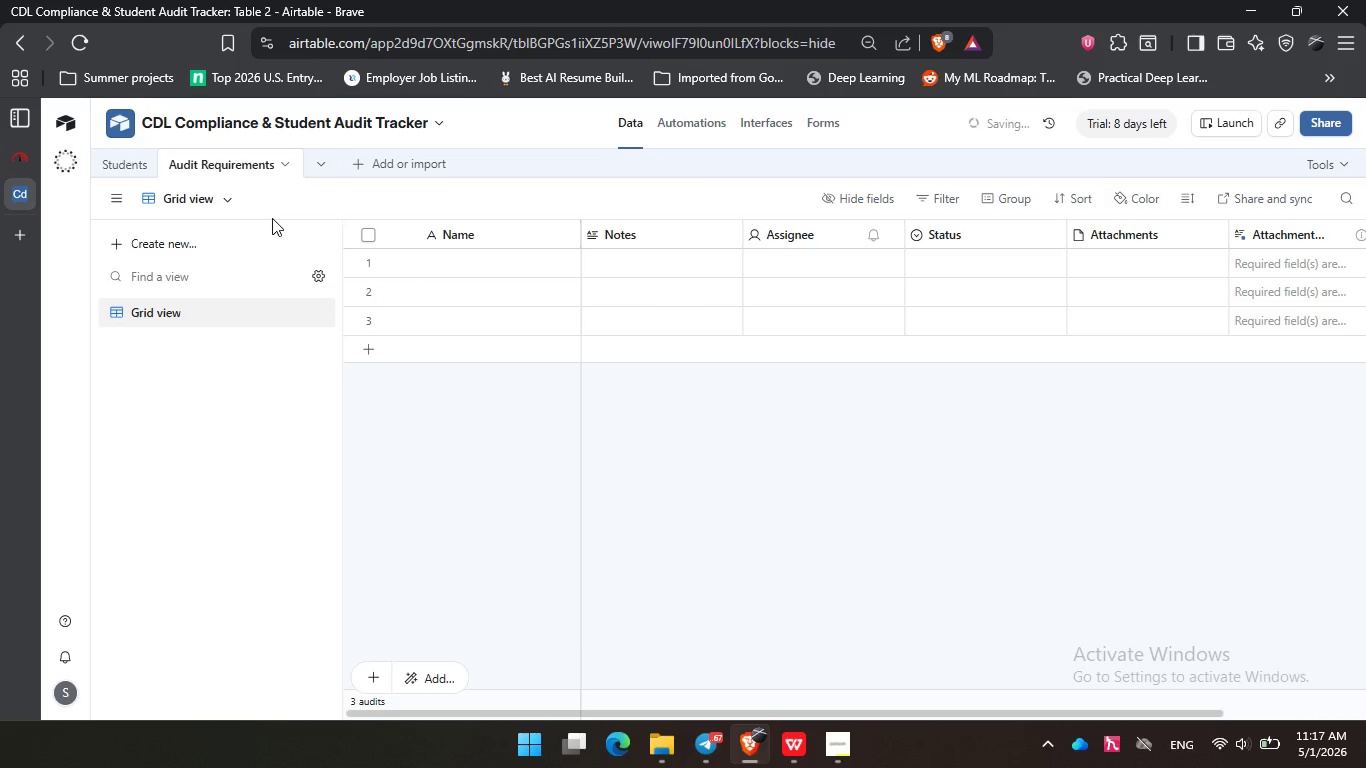 
key(Enter)
 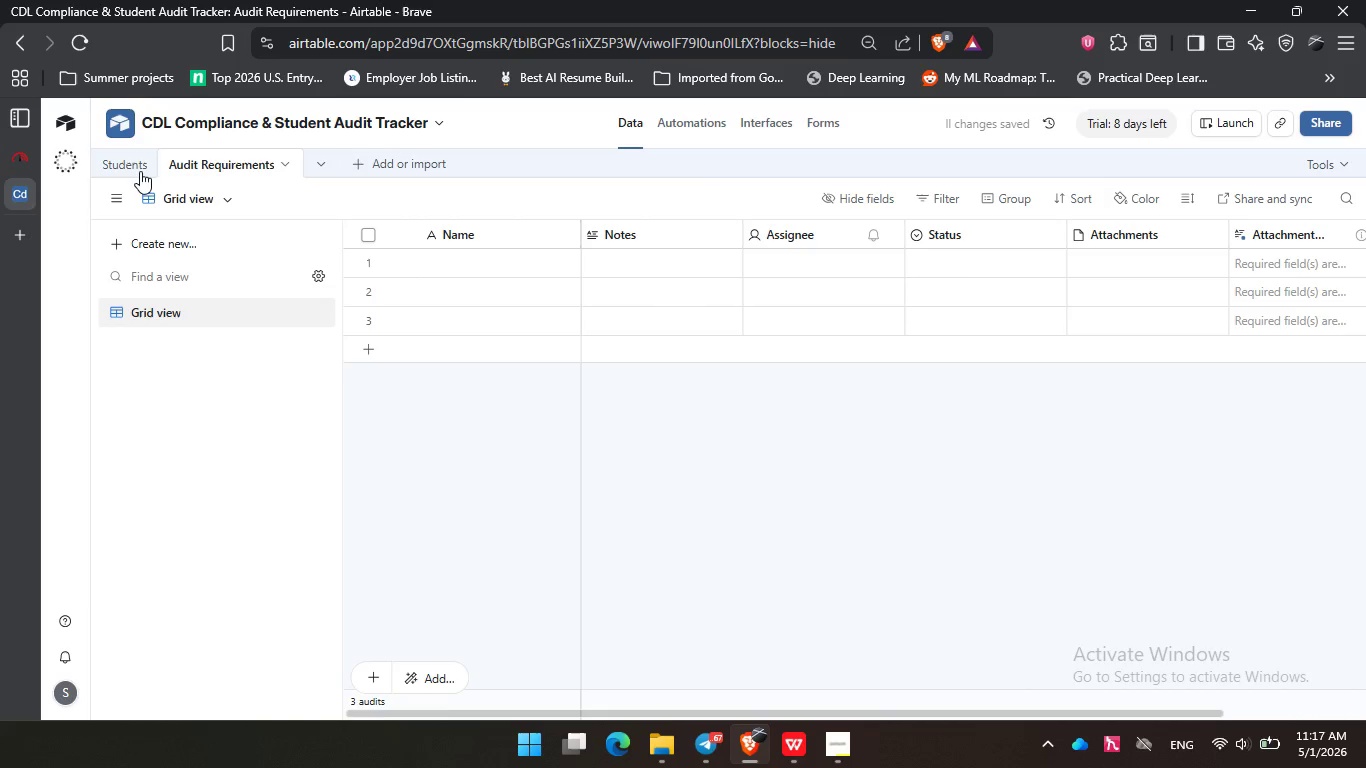 
left_click([140, 171])
 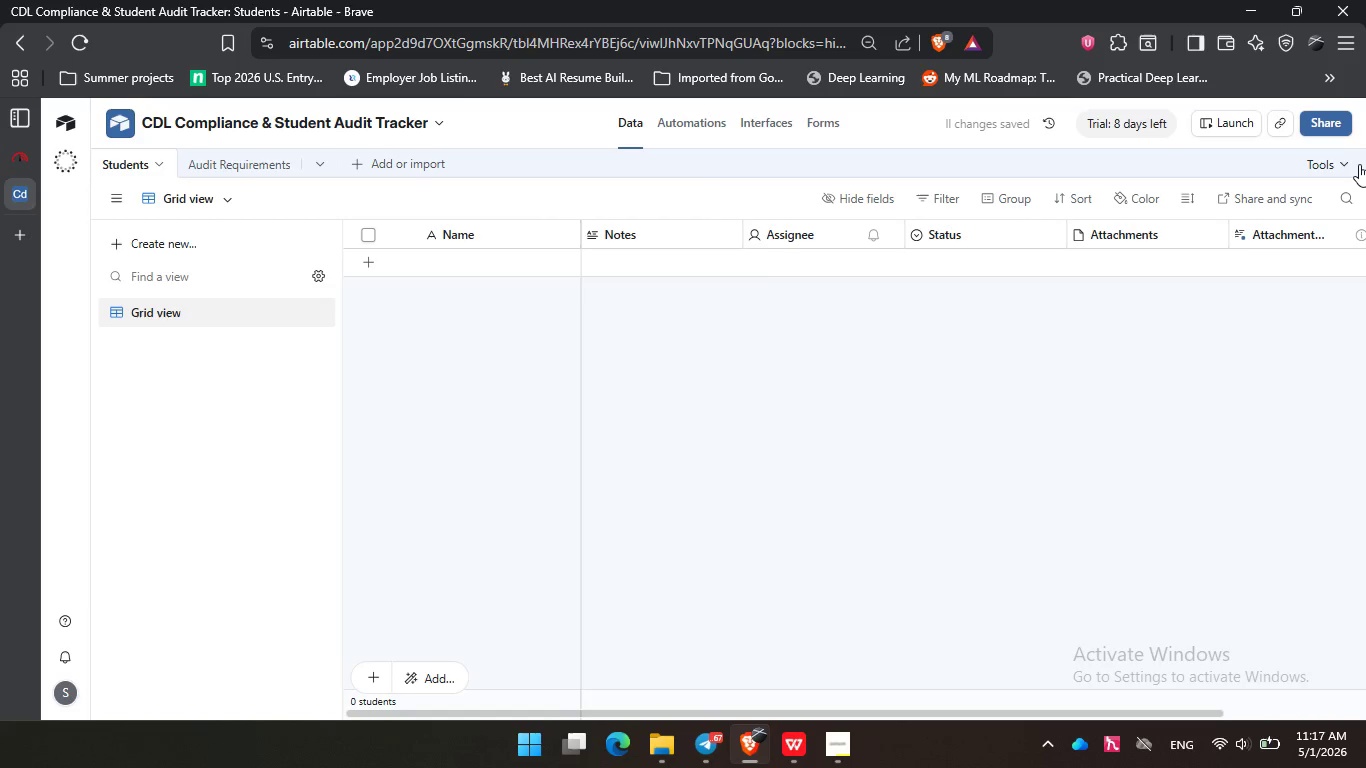 
left_click([1350, 163])
 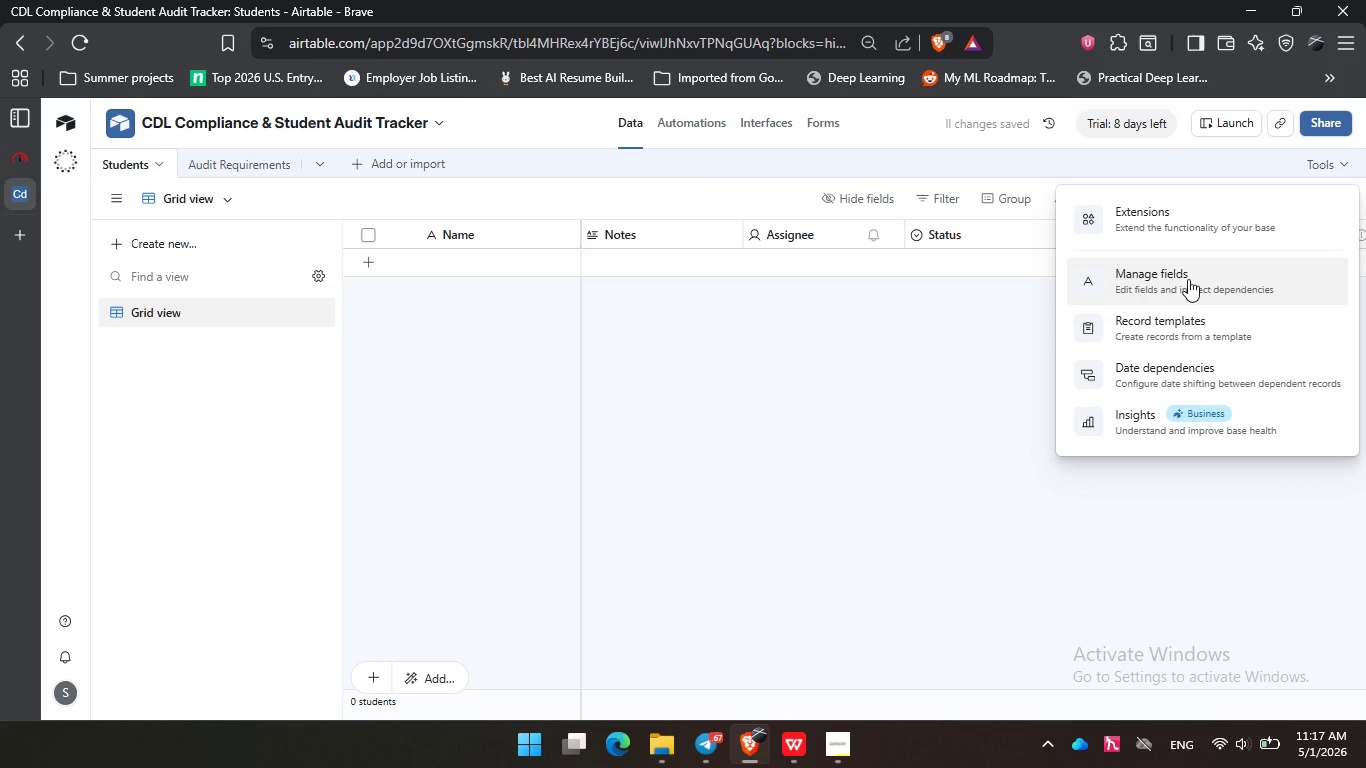 
left_click([1188, 279])
 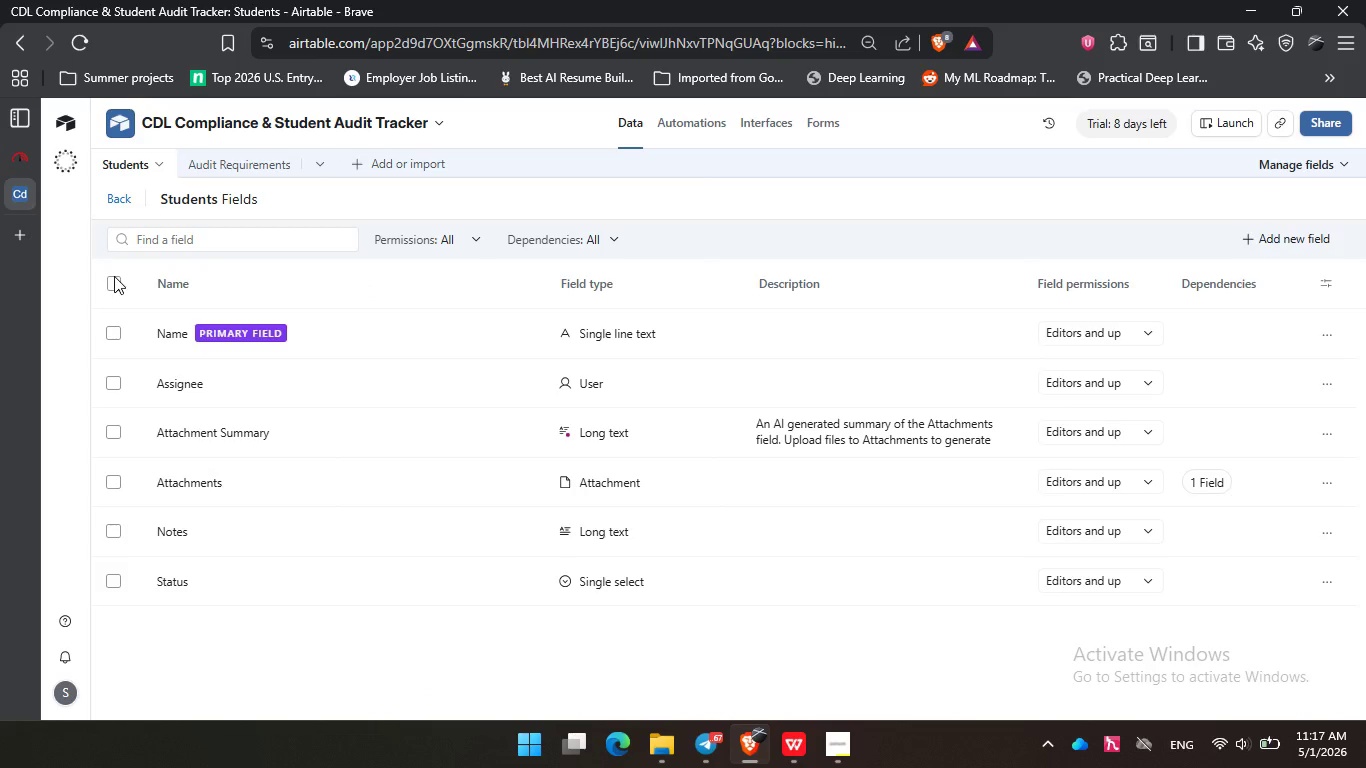 
double_click([113, 332])
 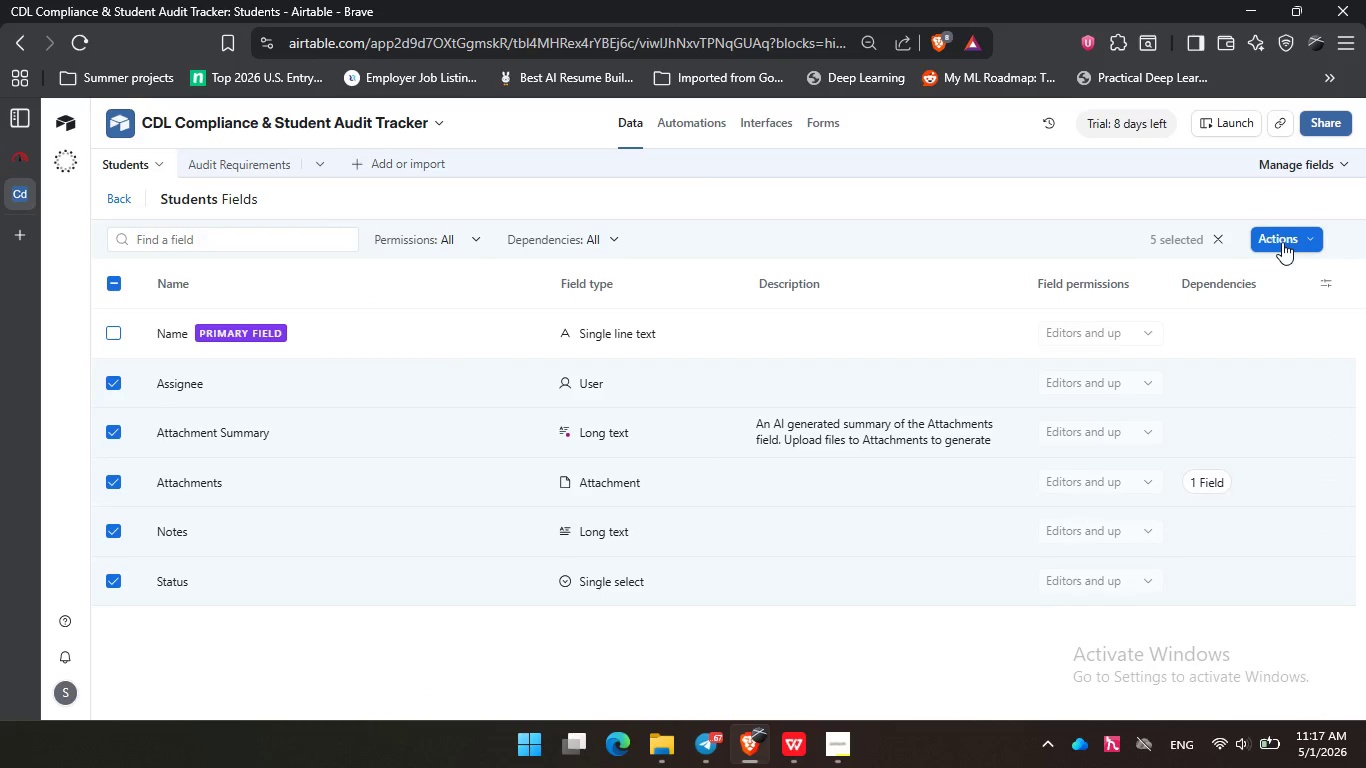 
left_click([1282, 242])
 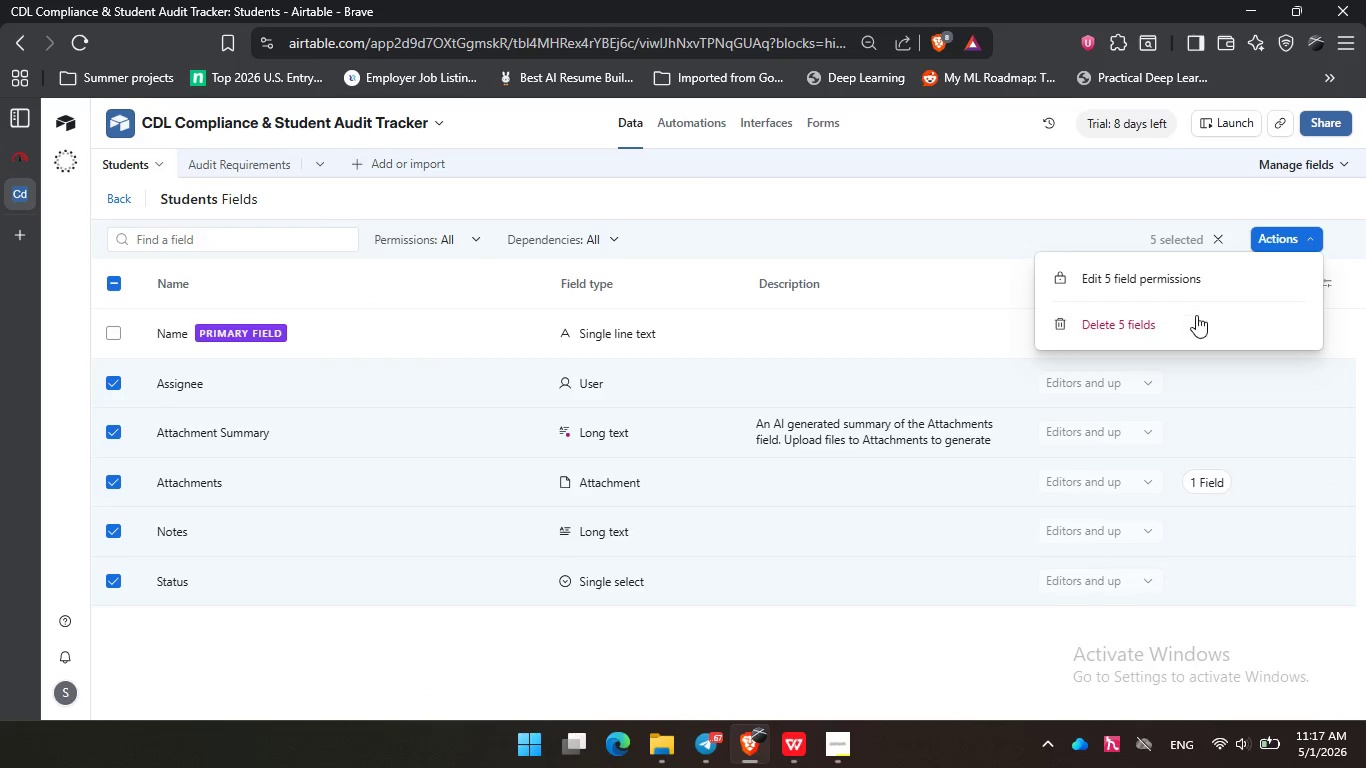 
left_click([1196, 315])
 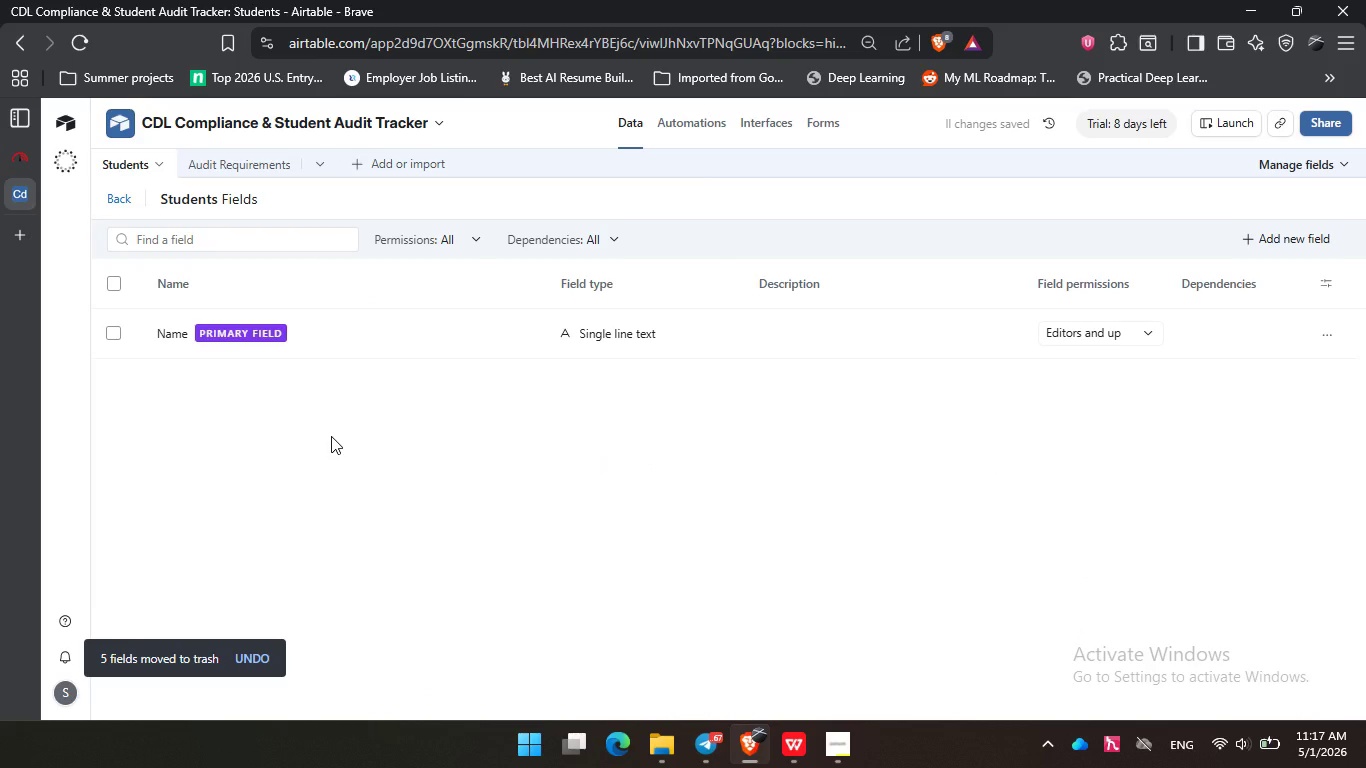 
wait(7.27)
 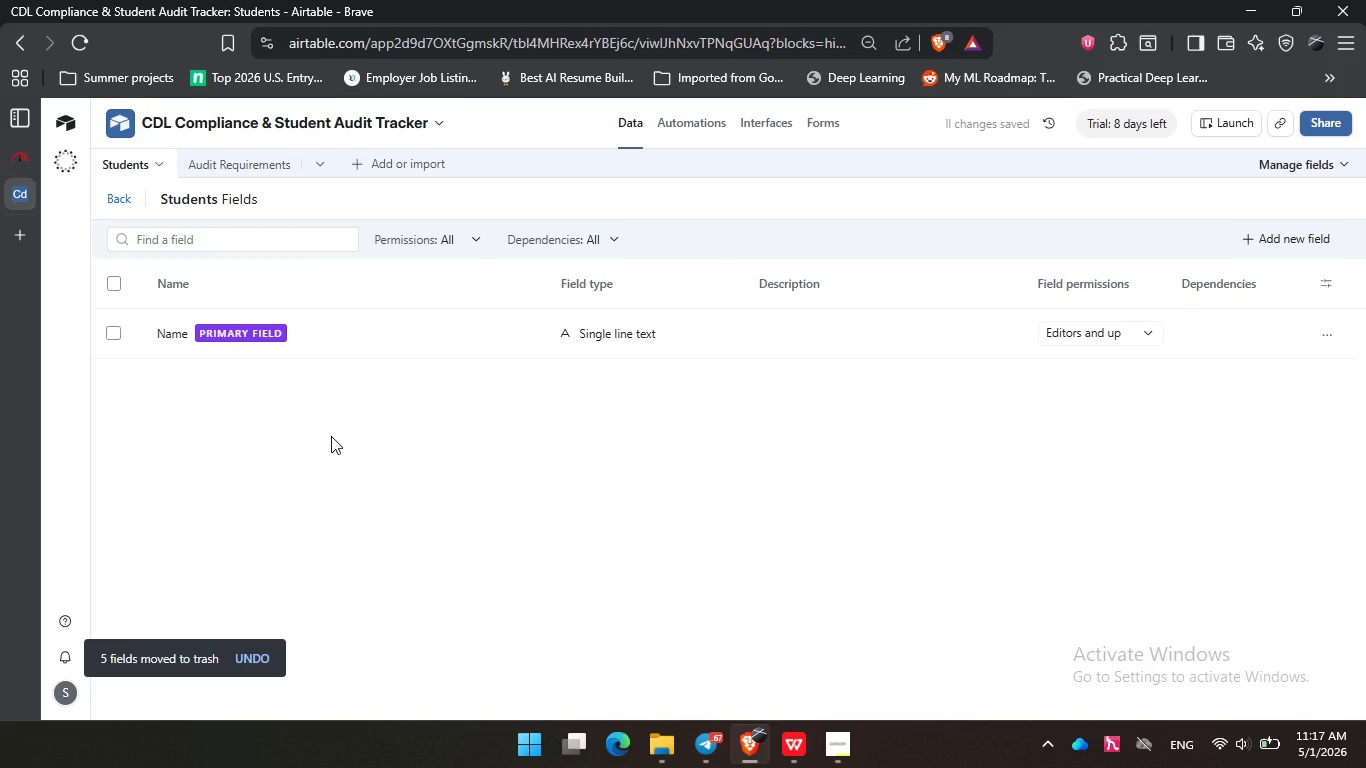 
left_click([809, 757])
 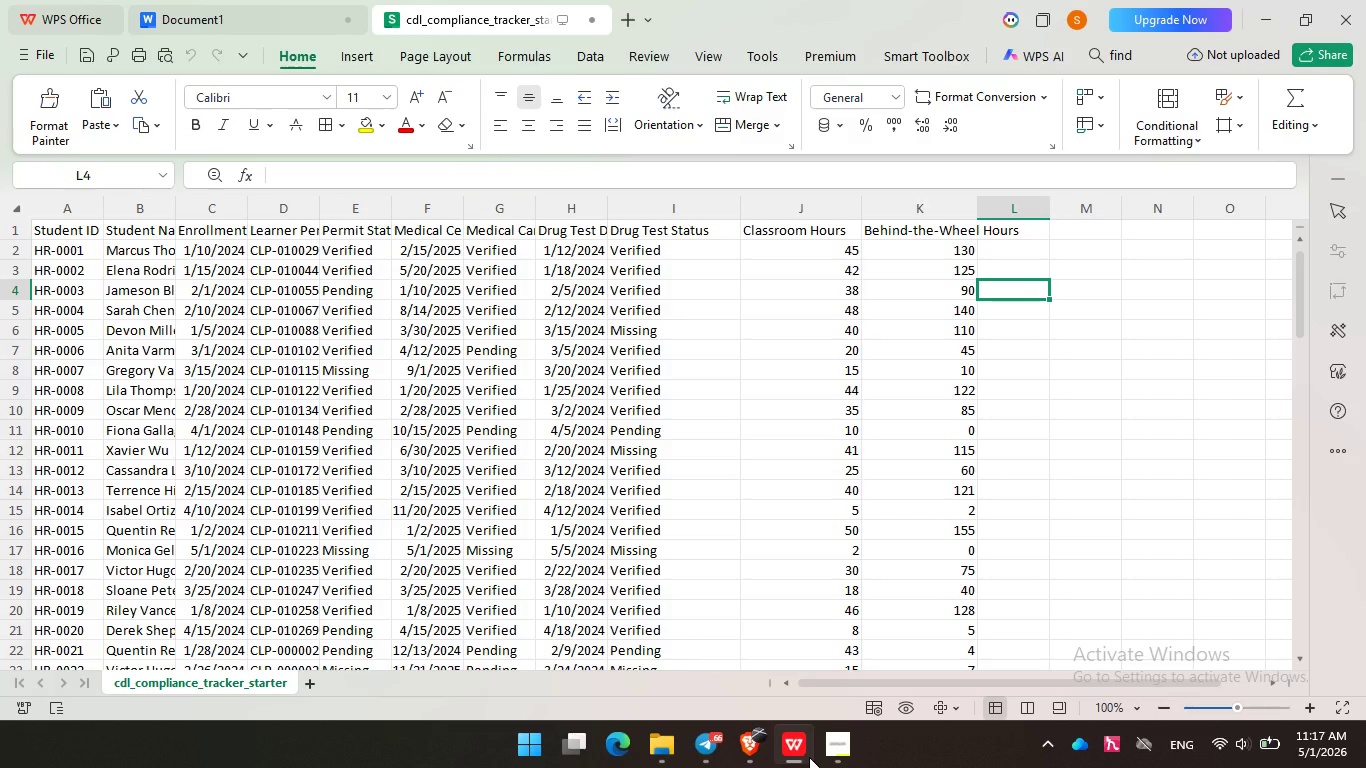 
wait(15.66)
 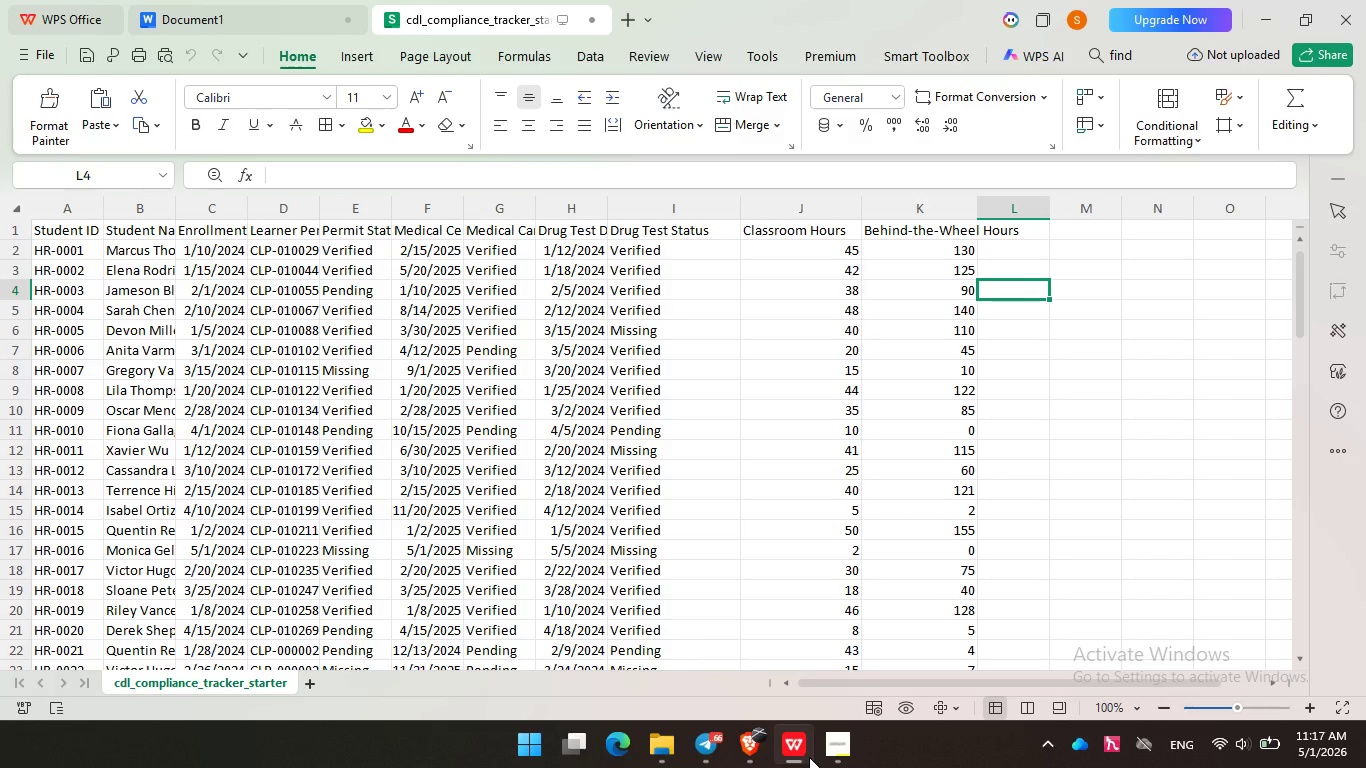 
left_click([173, 286])
 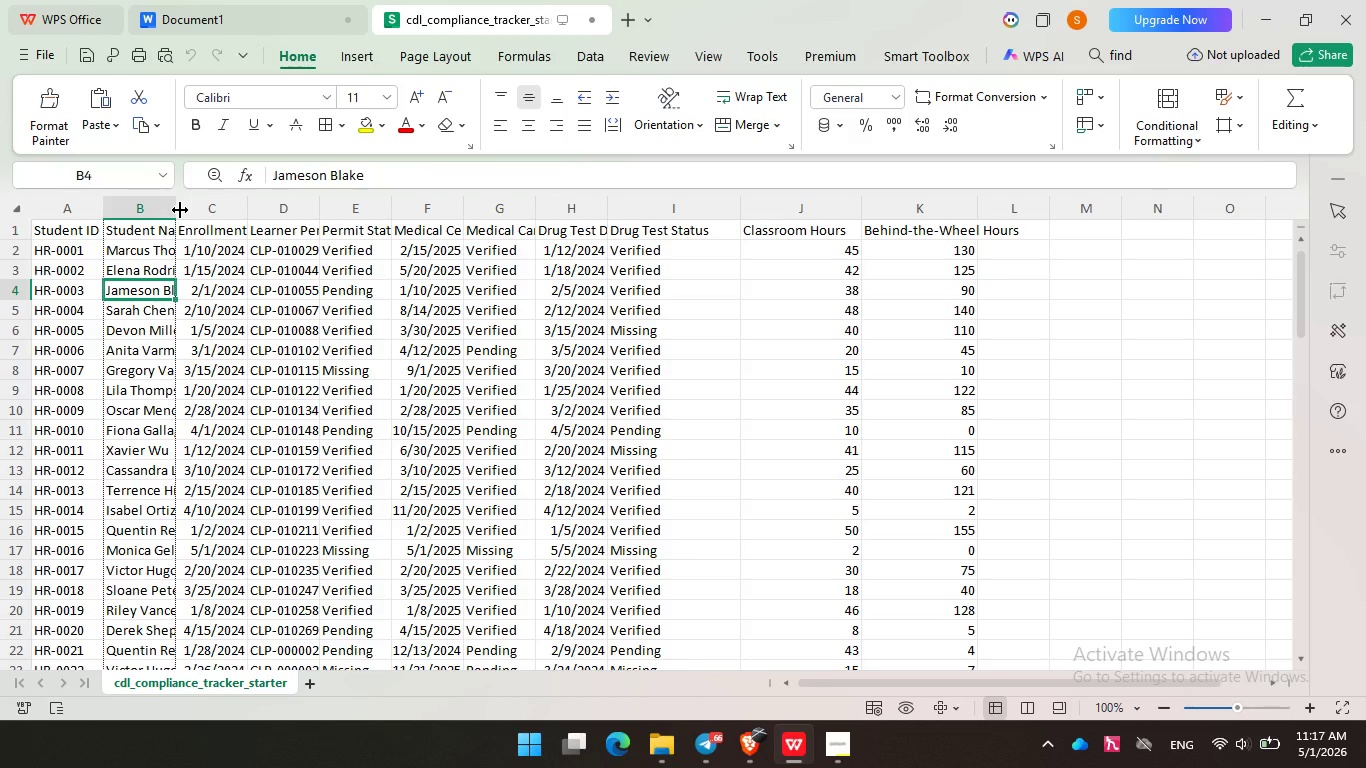 
double_click([179, 210])
 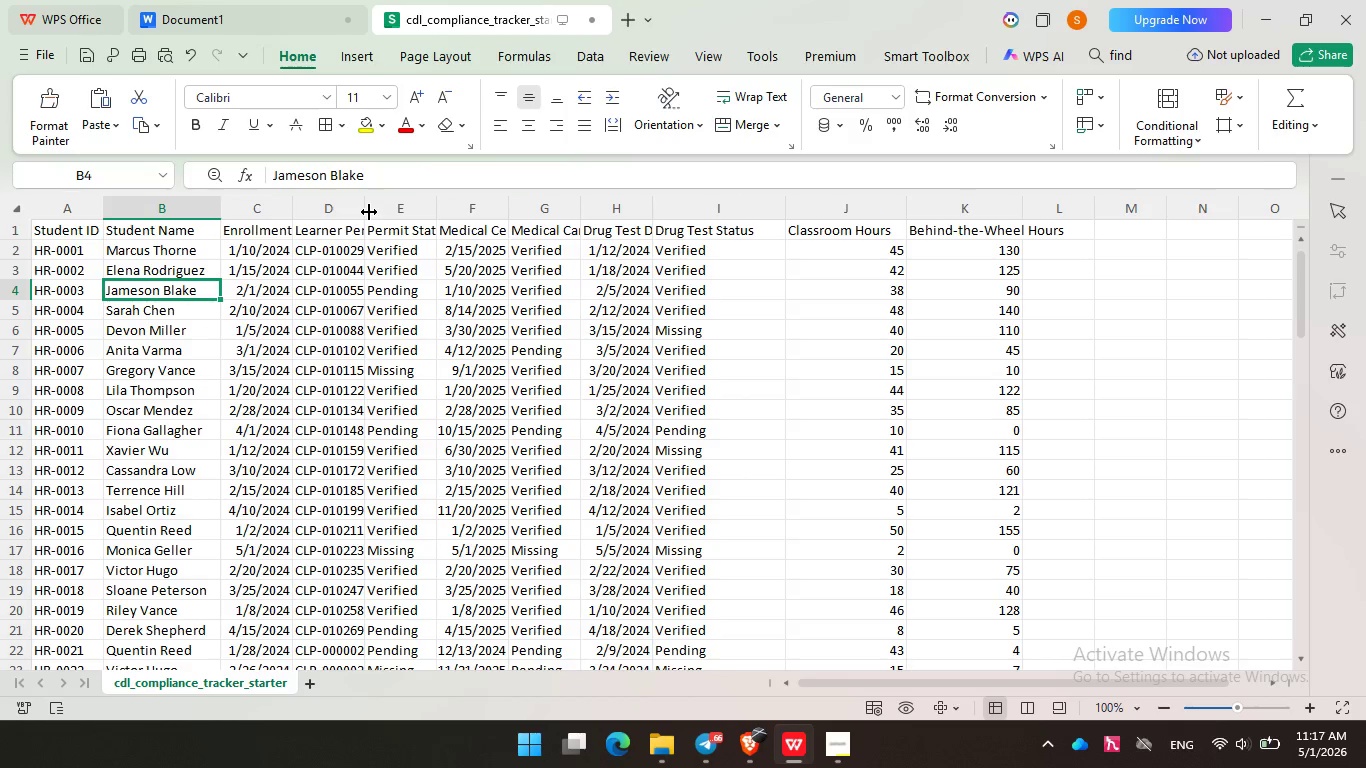 
left_click_drag(start_coordinate=[364, 211], to_coordinate=[382, 208])
 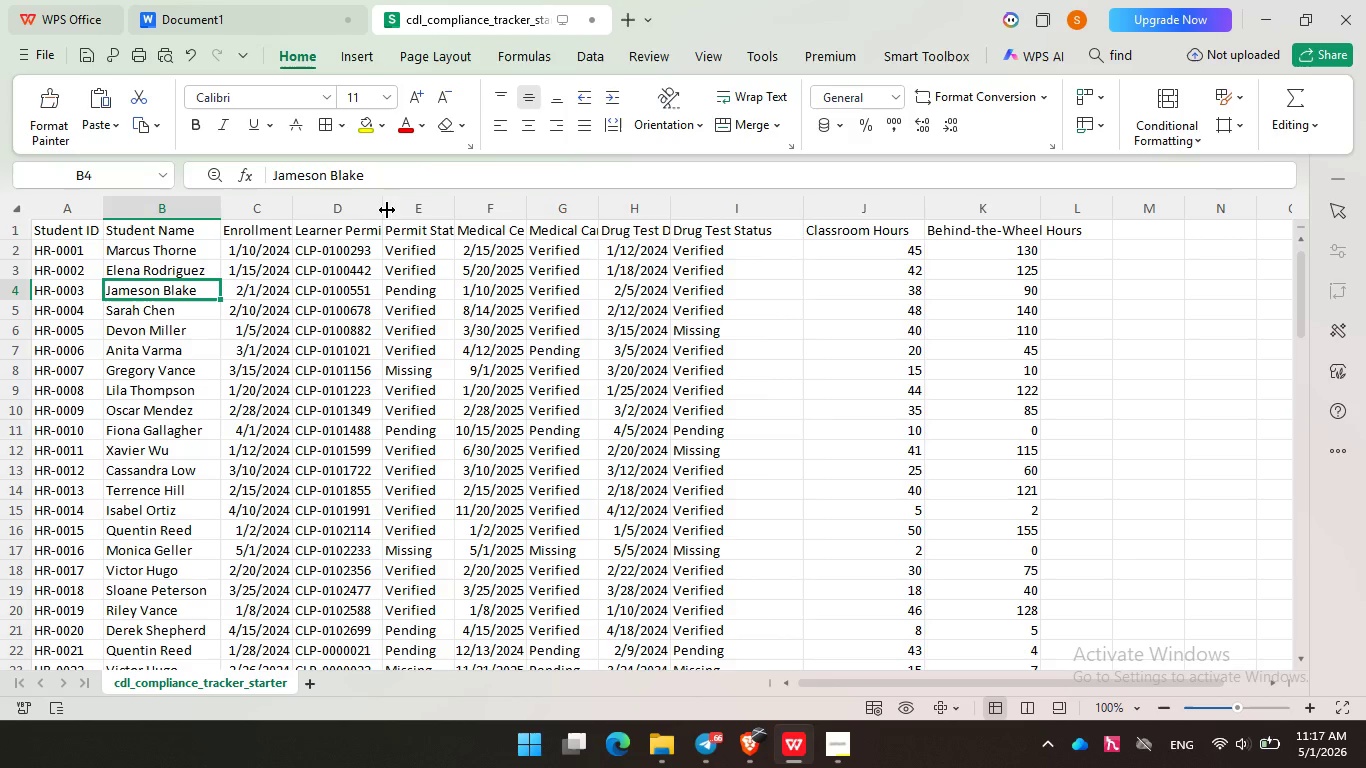 
double_click([386, 210])
 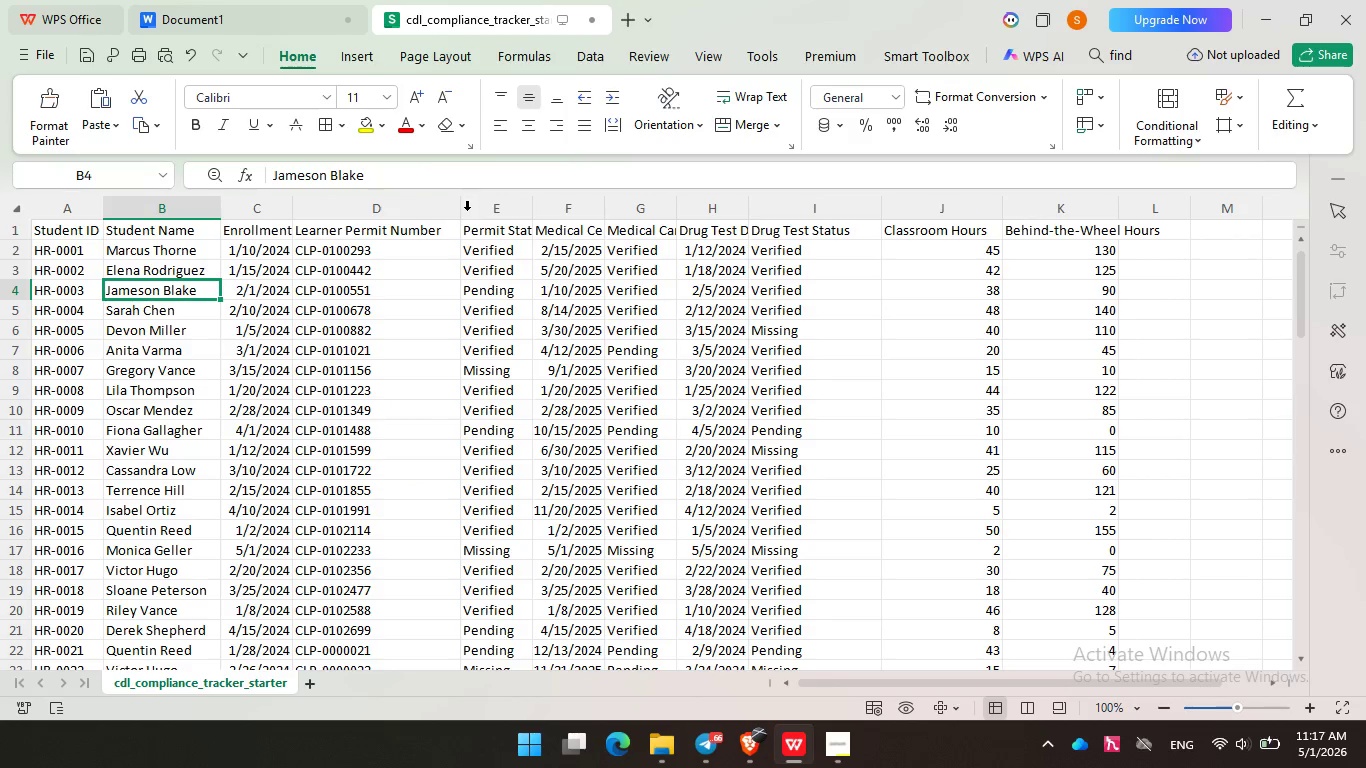 
left_click_drag(start_coordinate=[462, 212], to_coordinate=[443, 212])
 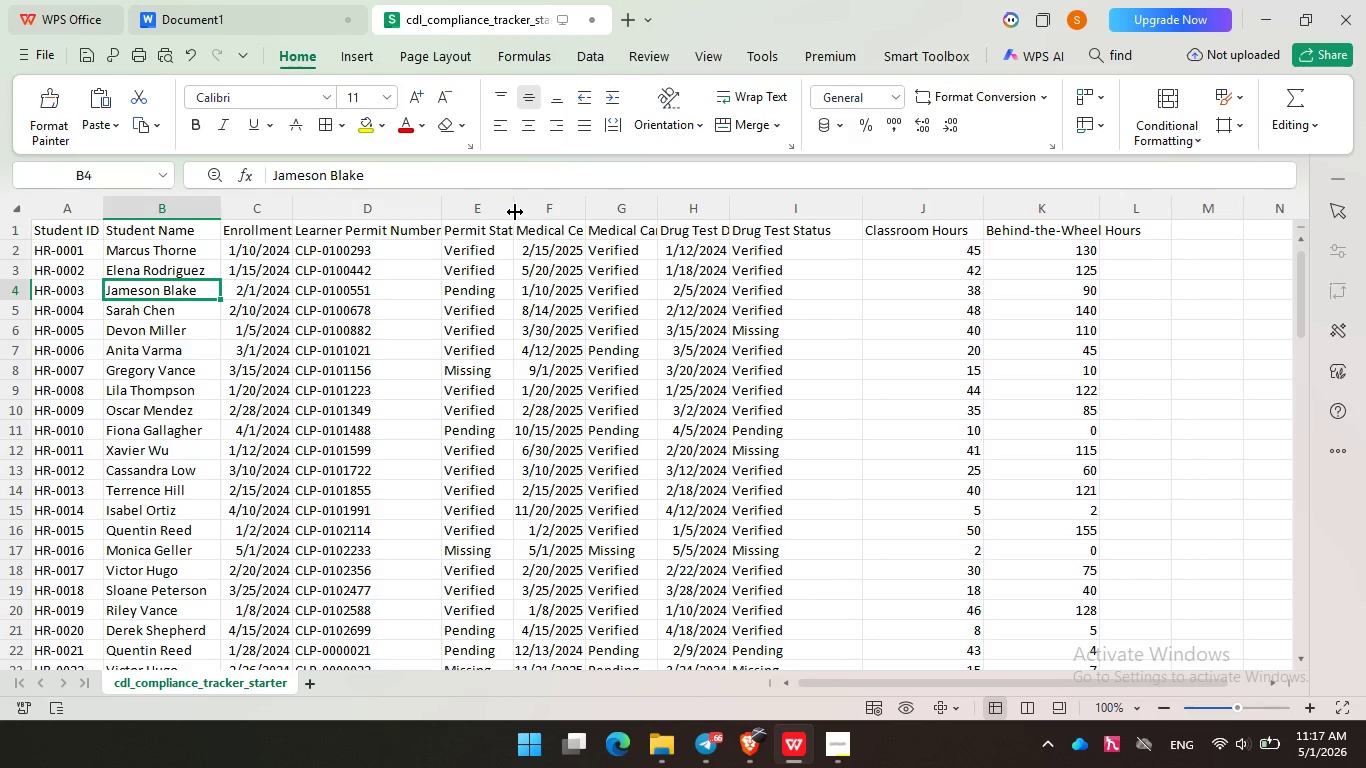 
left_click_drag(start_coordinate=[513, 212], to_coordinate=[561, 211])
 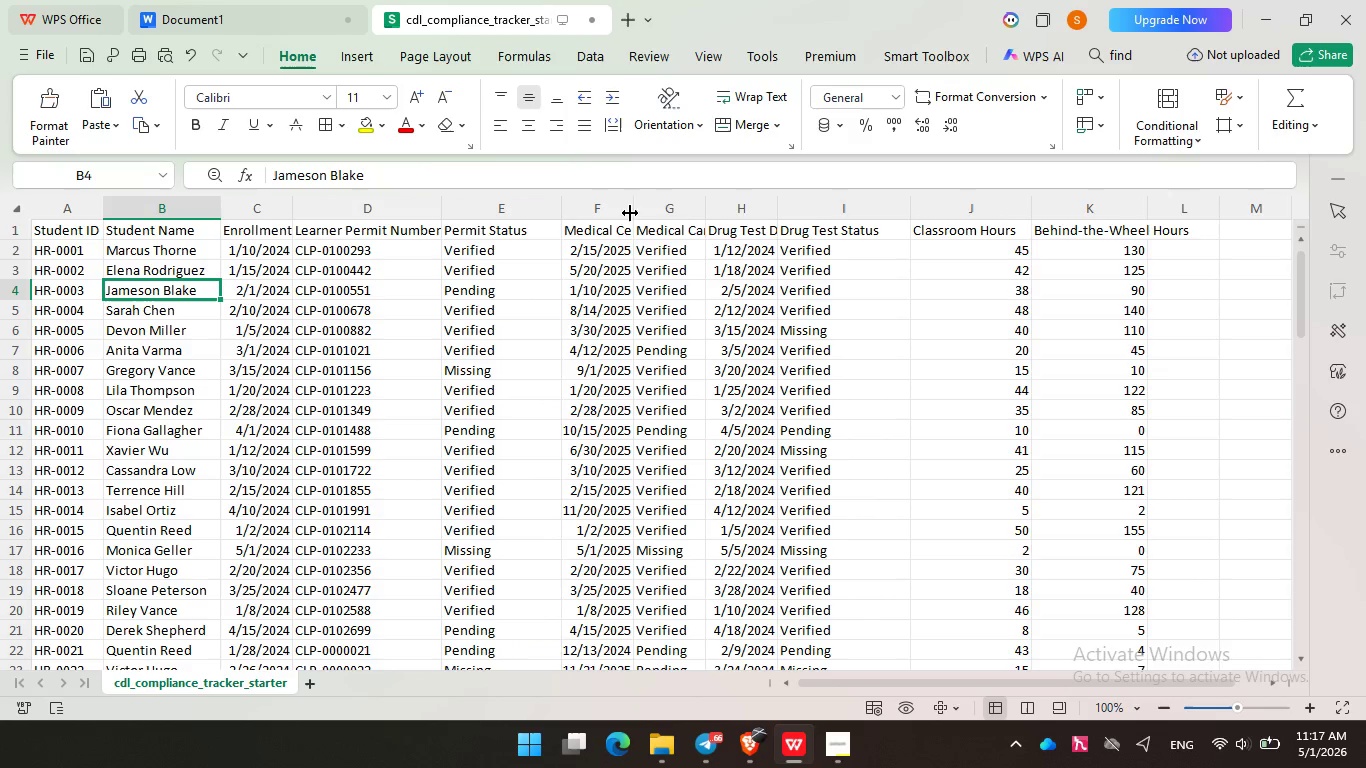 
left_click_drag(start_coordinate=[629, 212], to_coordinate=[699, 207])
 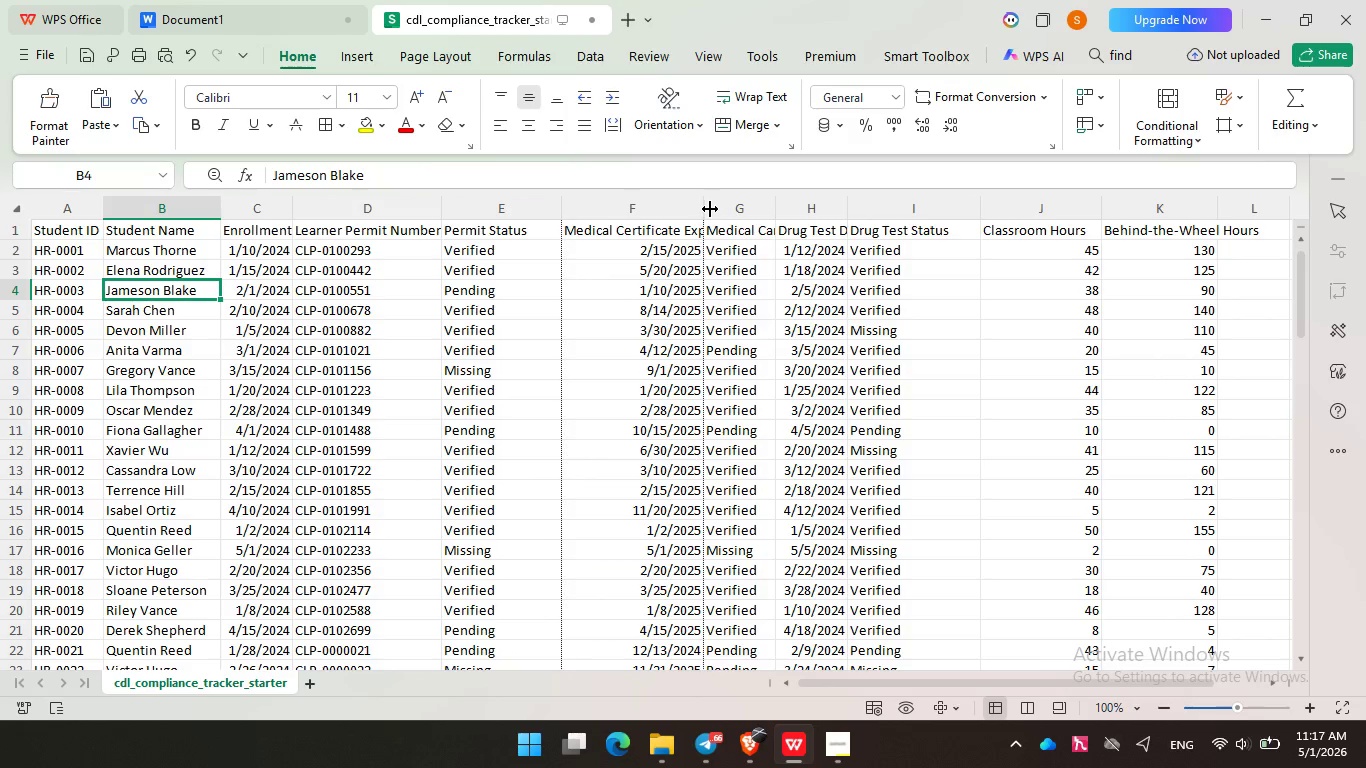 
left_click_drag(start_coordinate=[708, 209], to_coordinate=[723, 209])
 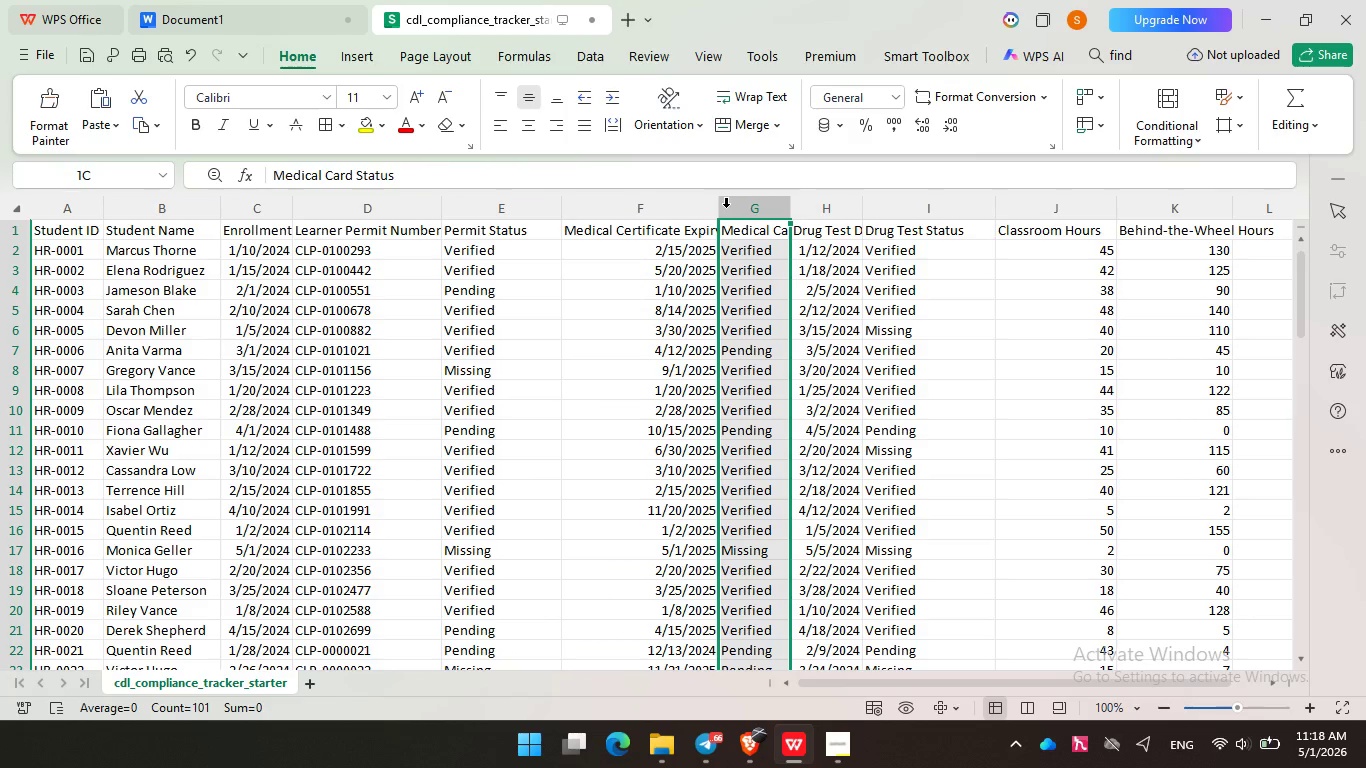 
left_click([726, 208])
 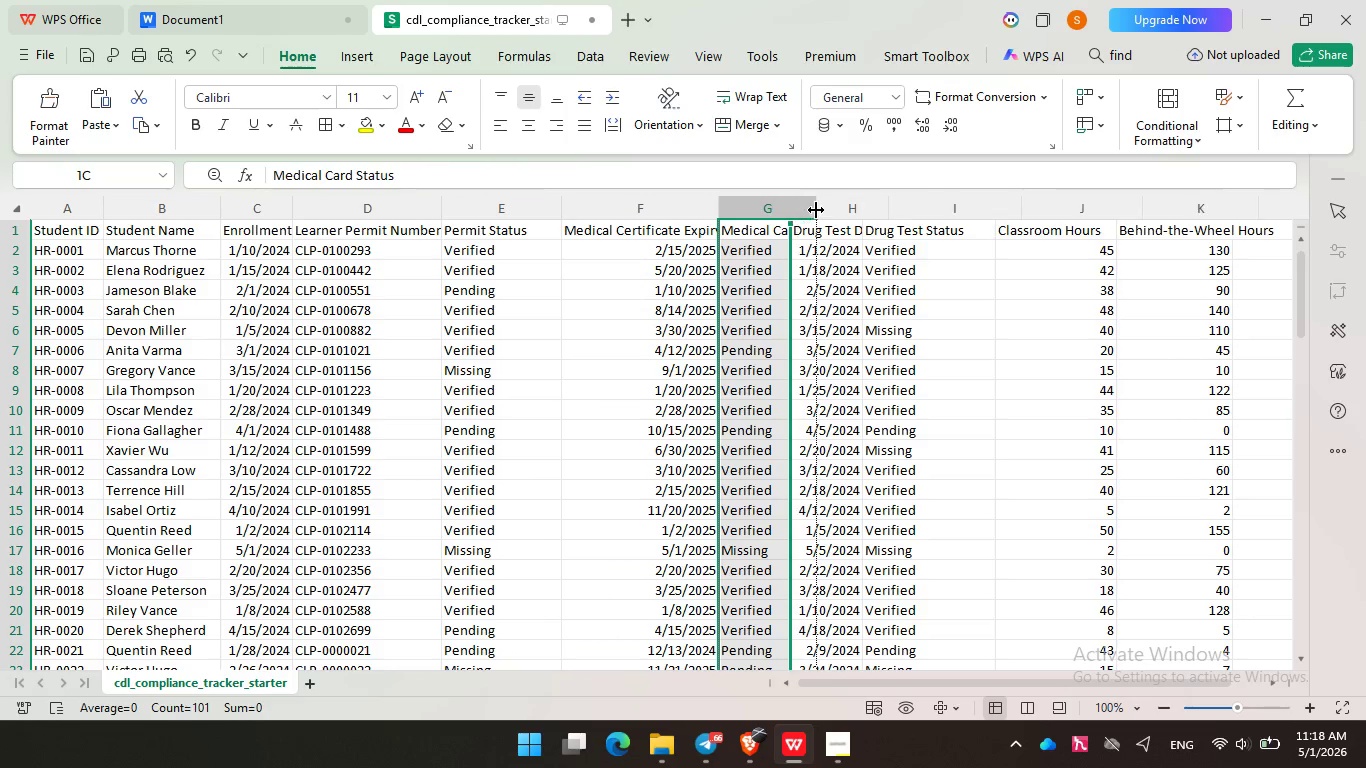 
left_click_drag(start_coordinate=[789, 210], to_coordinate=[815, 210])
 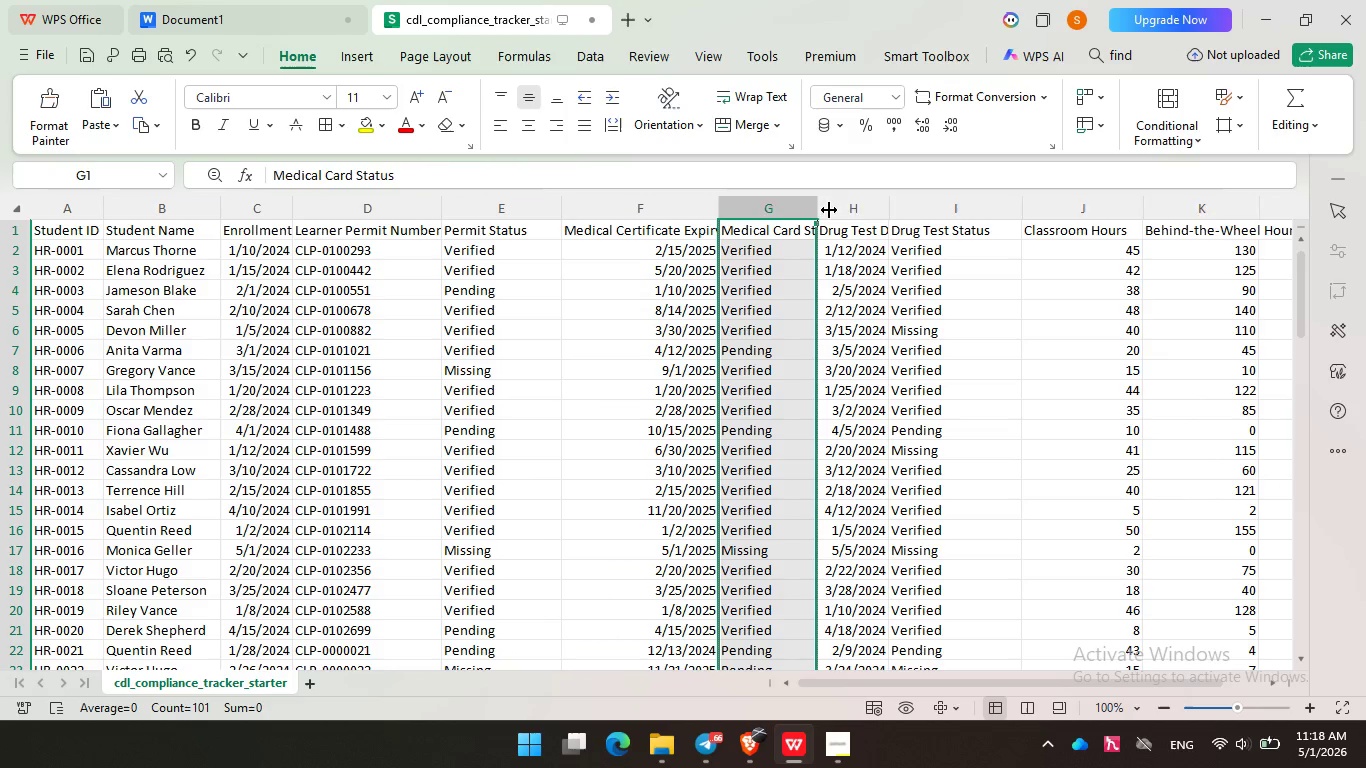 
left_click_drag(start_coordinate=[817, 210], to_coordinate=[907, 212])
 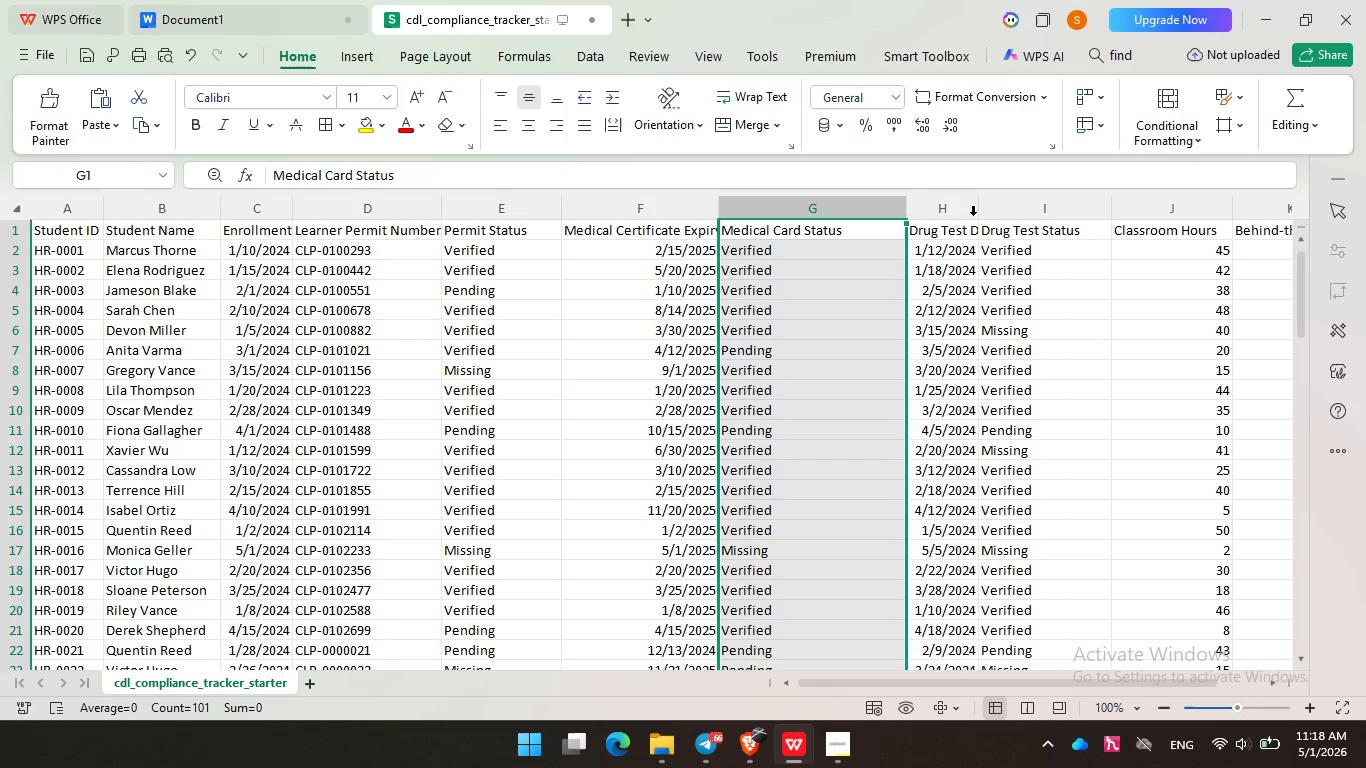 
left_click_drag(start_coordinate=[973, 216], to_coordinate=[1032, 214])
 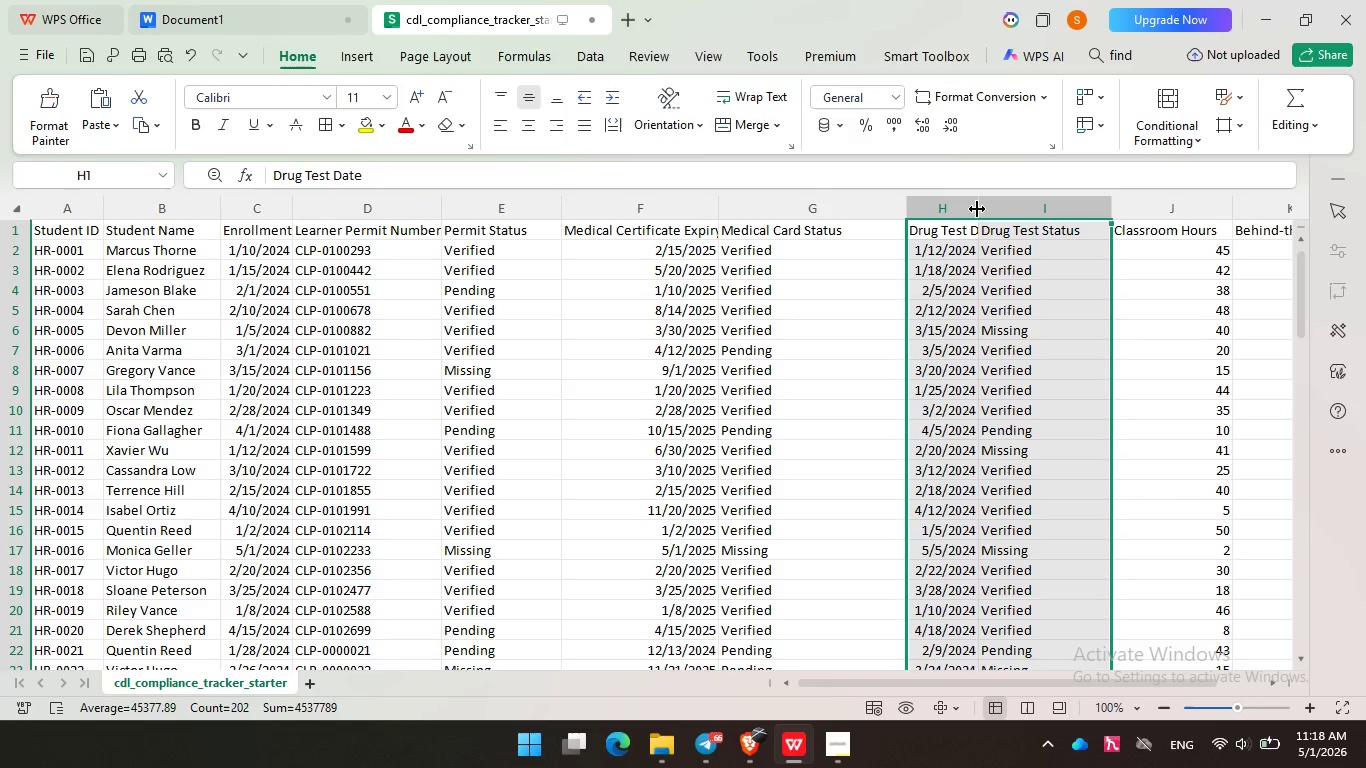 
left_click([976, 210])
 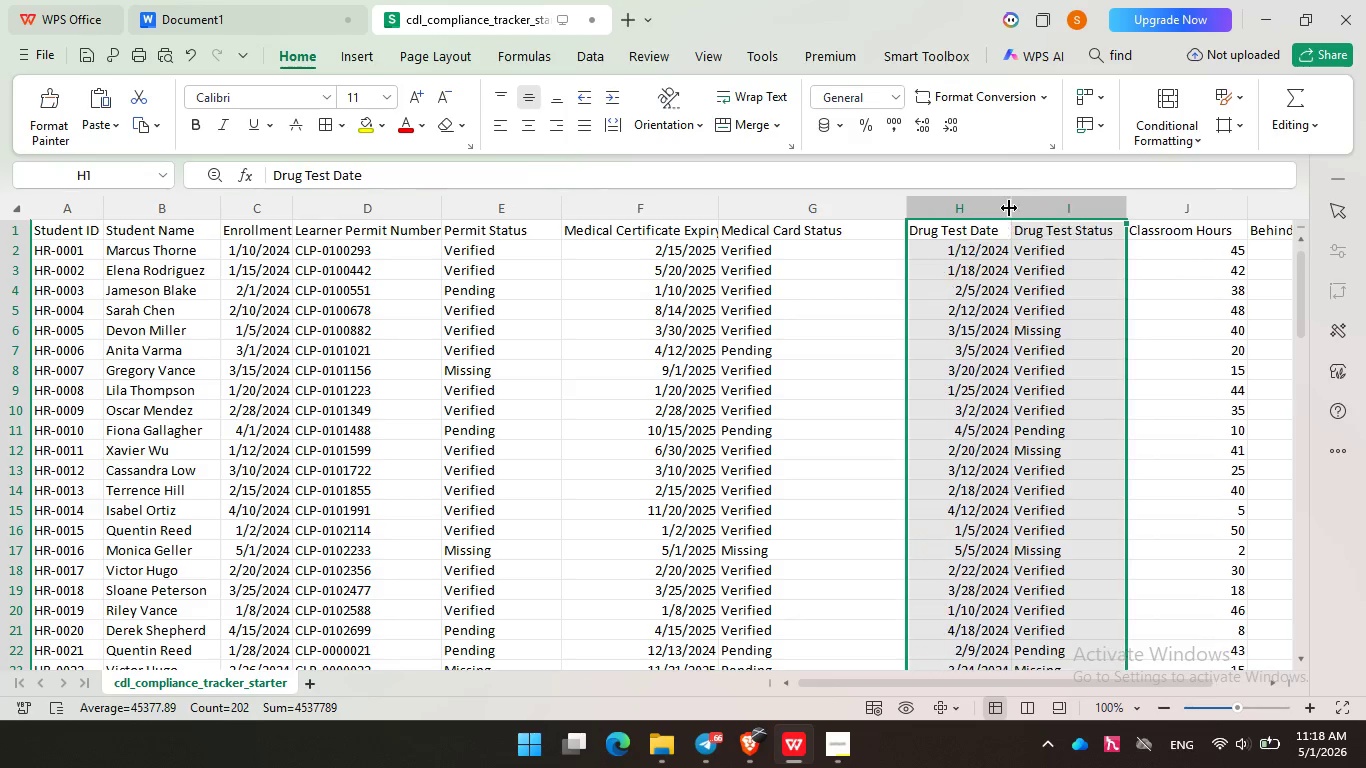 
left_click_drag(start_coordinate=[976, 209], to_coordinate=[1008, 208])
 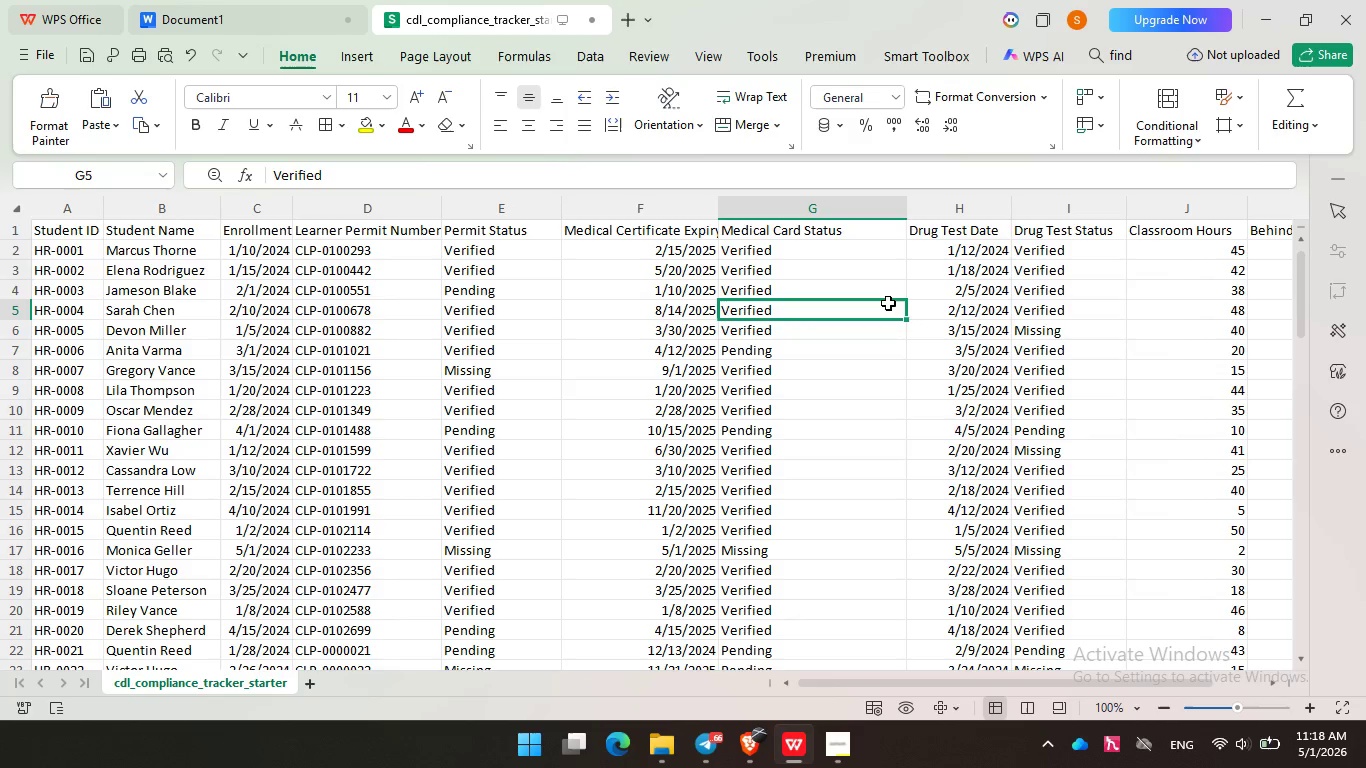 
left_click([888, 302])
 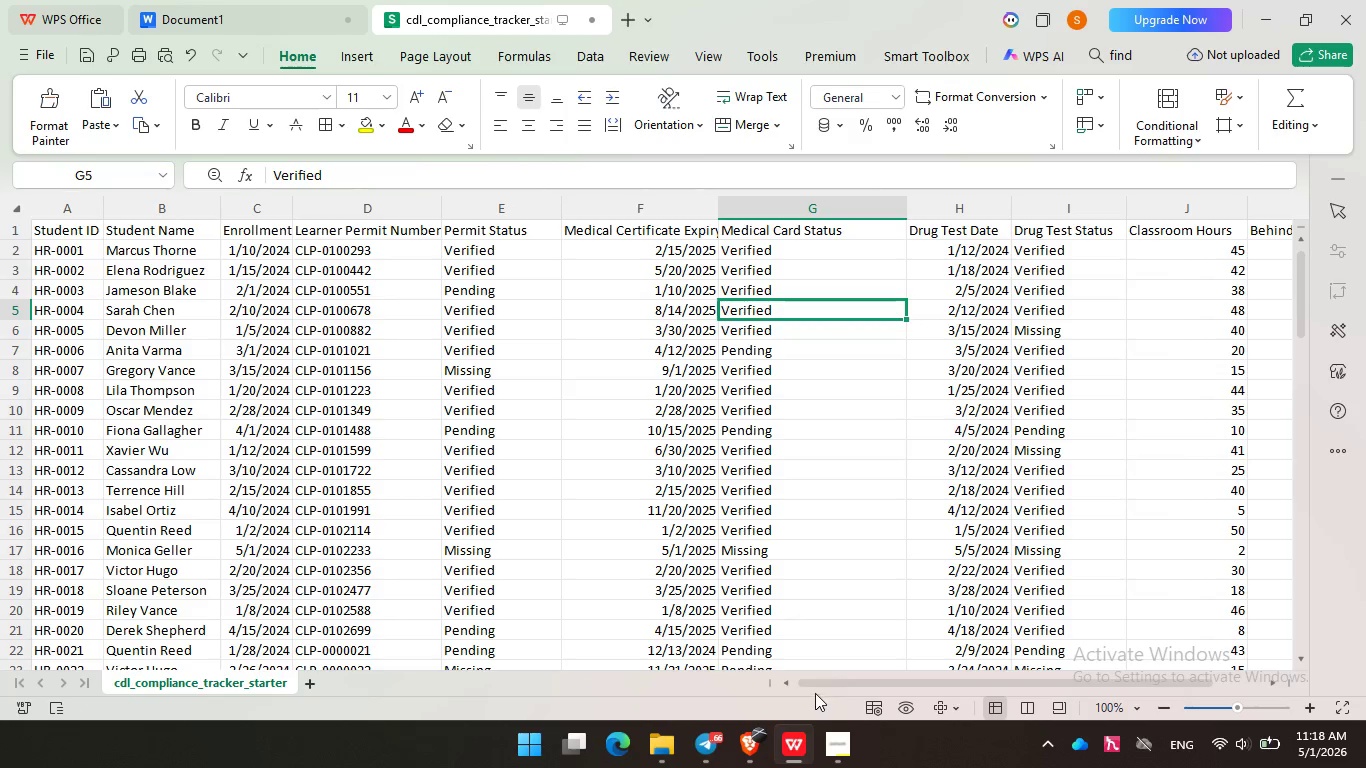 
left_click_drag(start_coordinate=[832, 683], to_coordinate=[679, 676])
 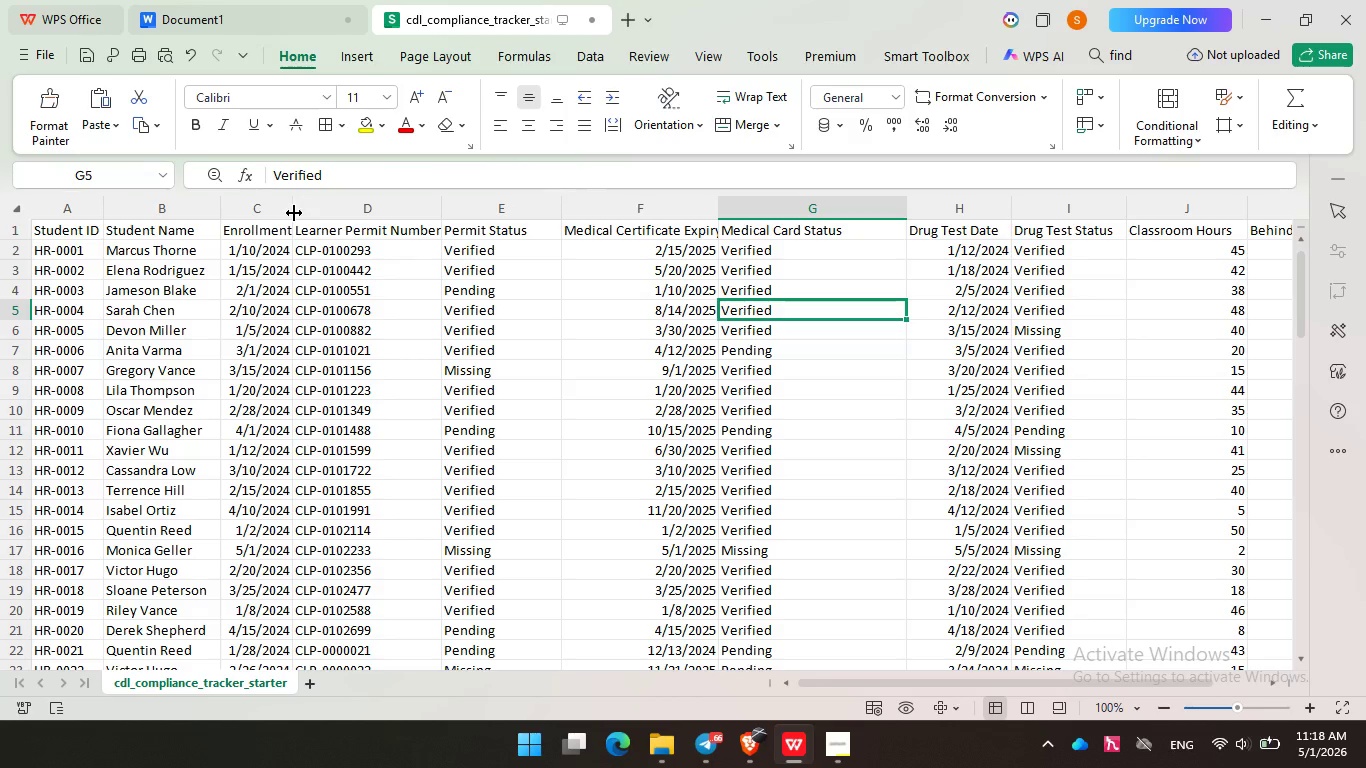 
left_click_drag(start_coordinate=[293, 213], to_coordinate=[322, 215])
 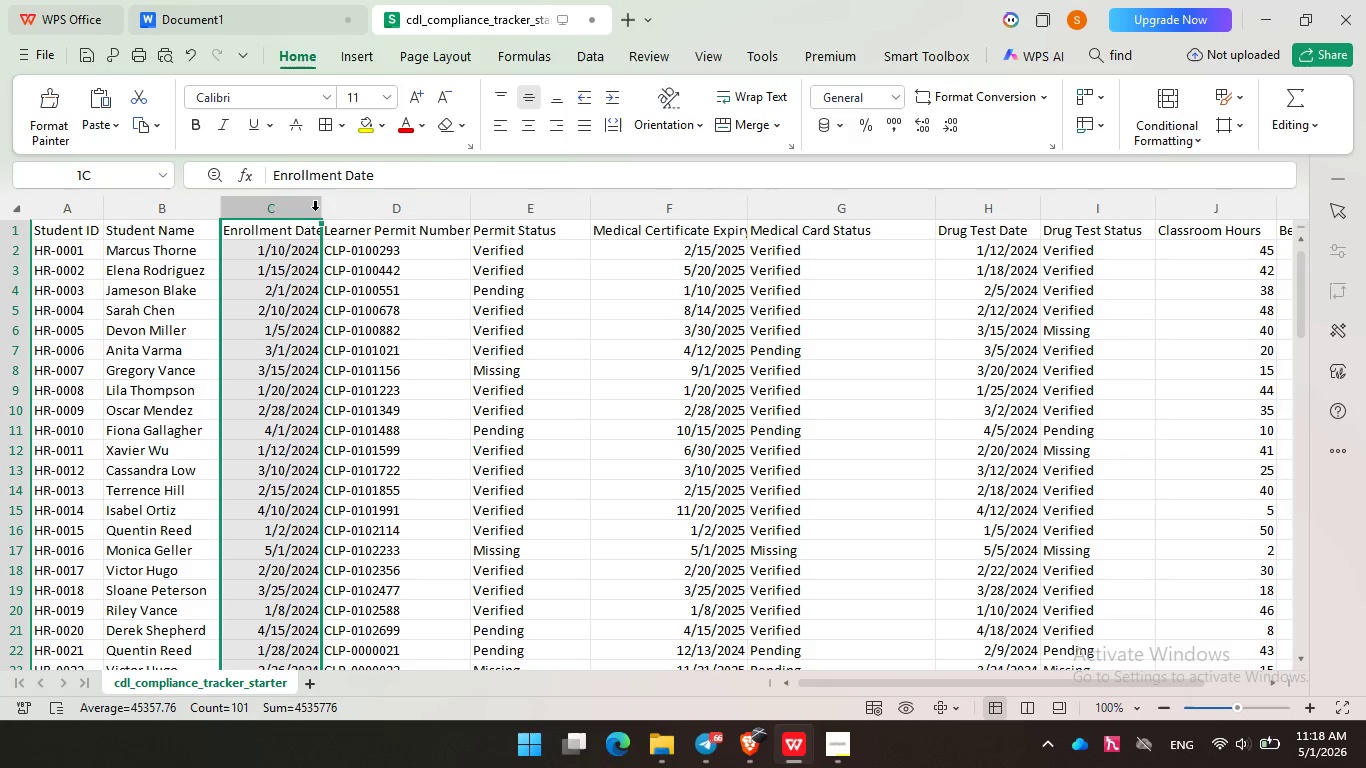 
left_click([315, 211])
 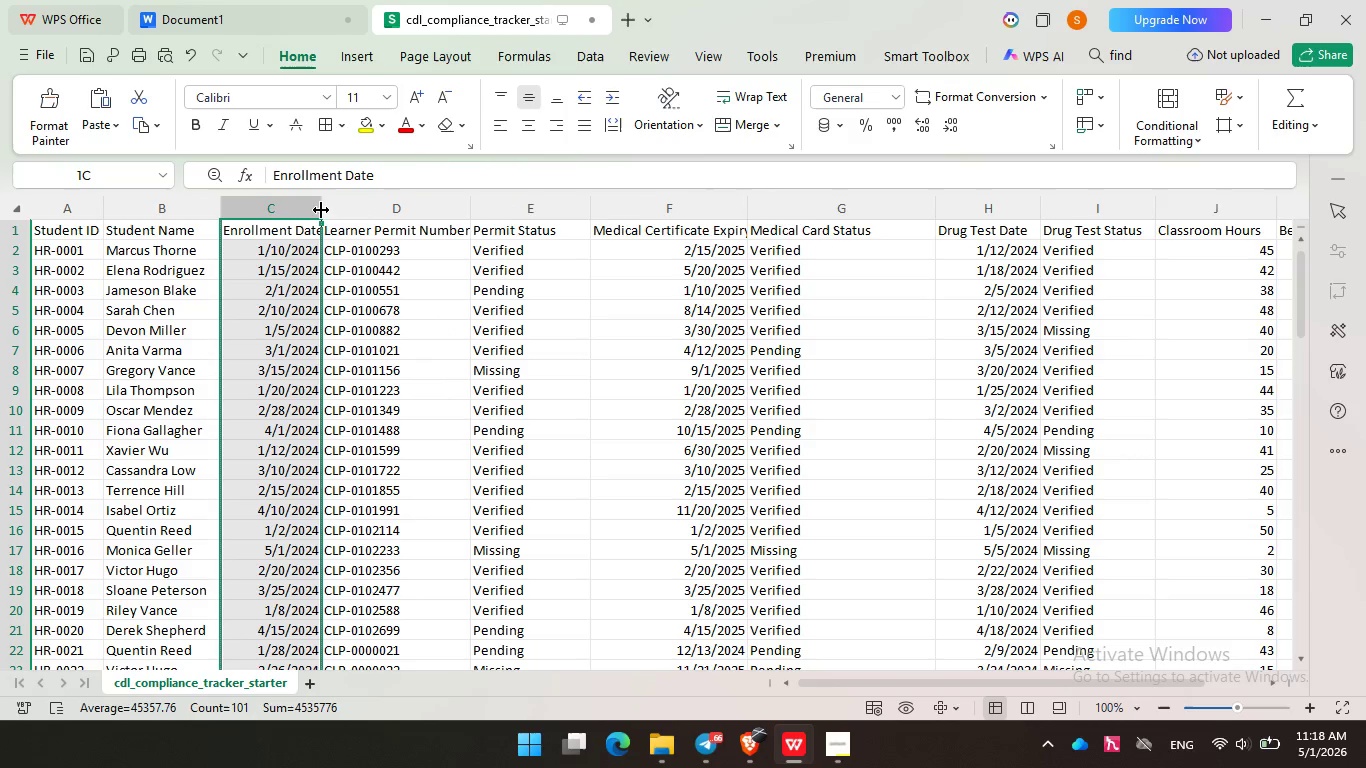 
left_click_drag(start_coordinate=[320, 210], to_coordinate=[337, 205])
 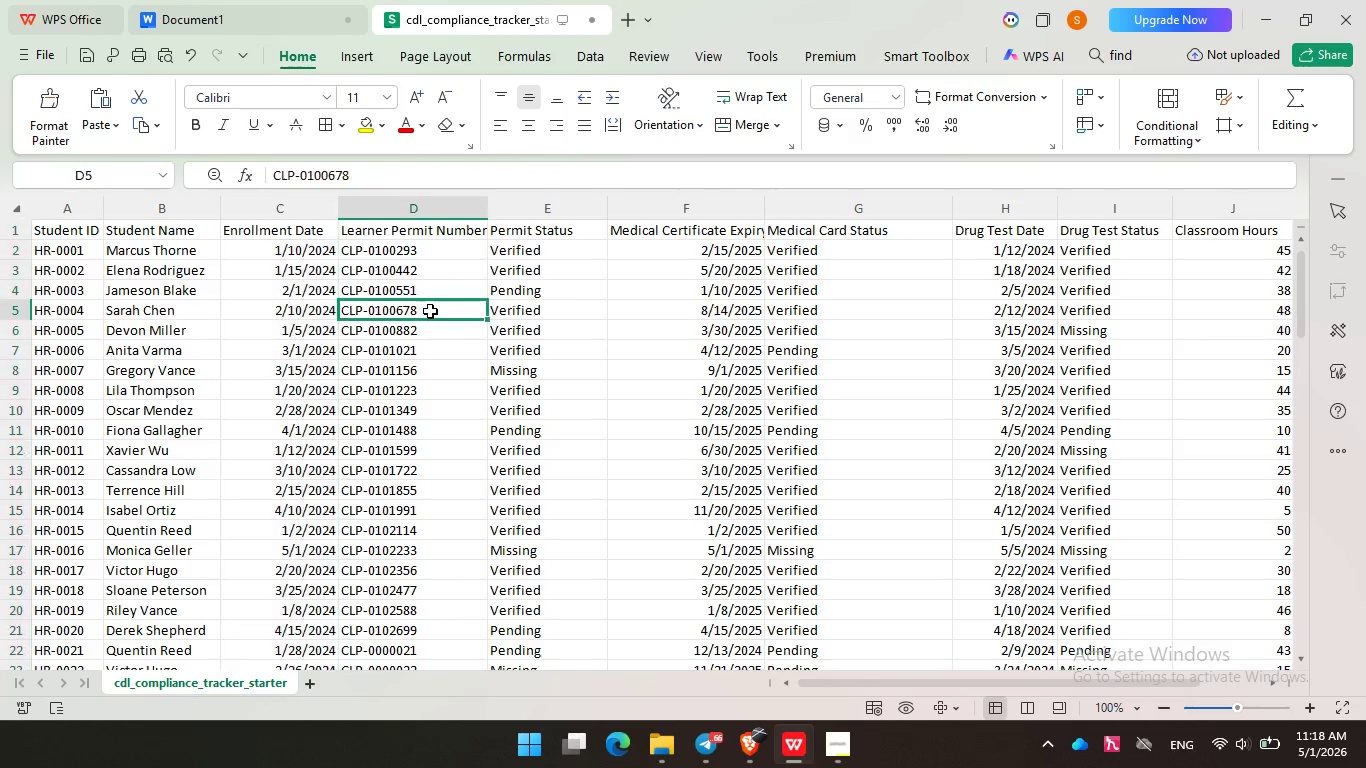 
left_click([430, 310])
 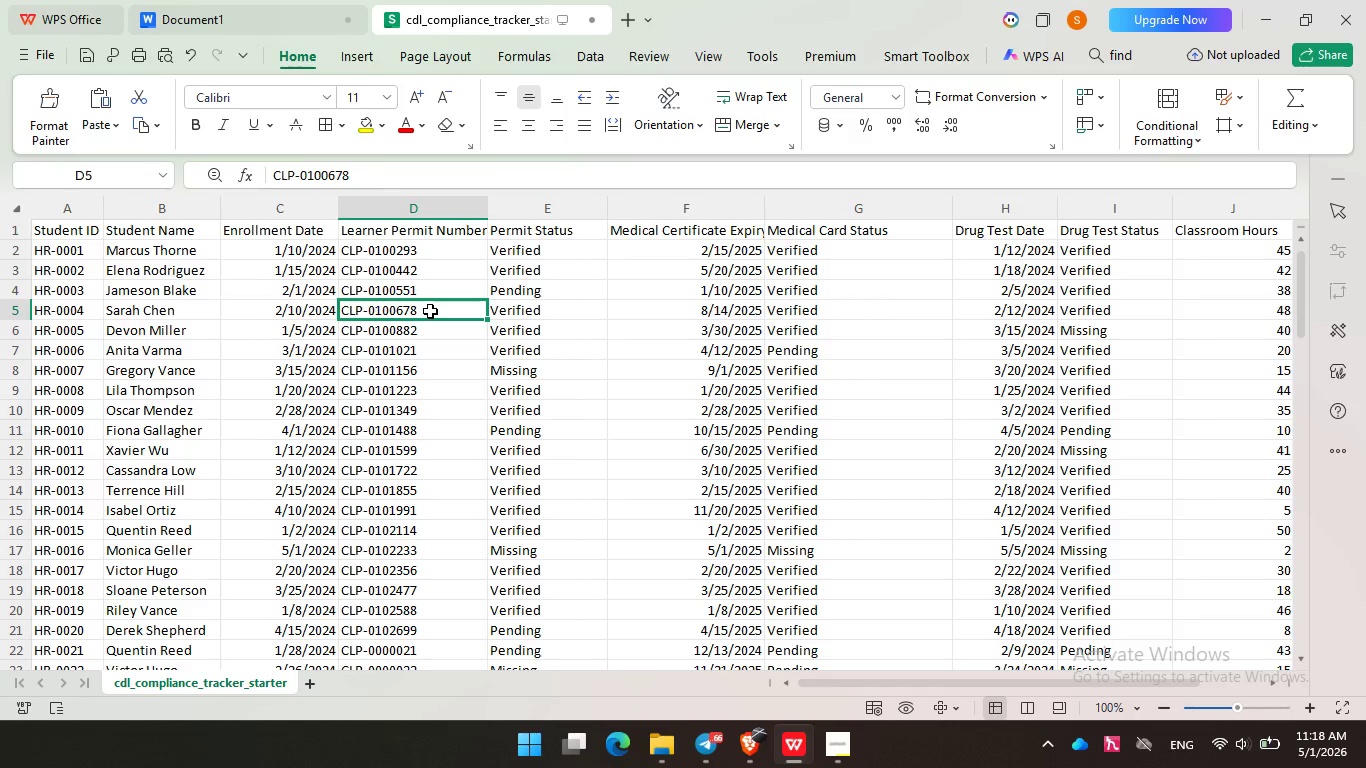 
wait(20.06)
 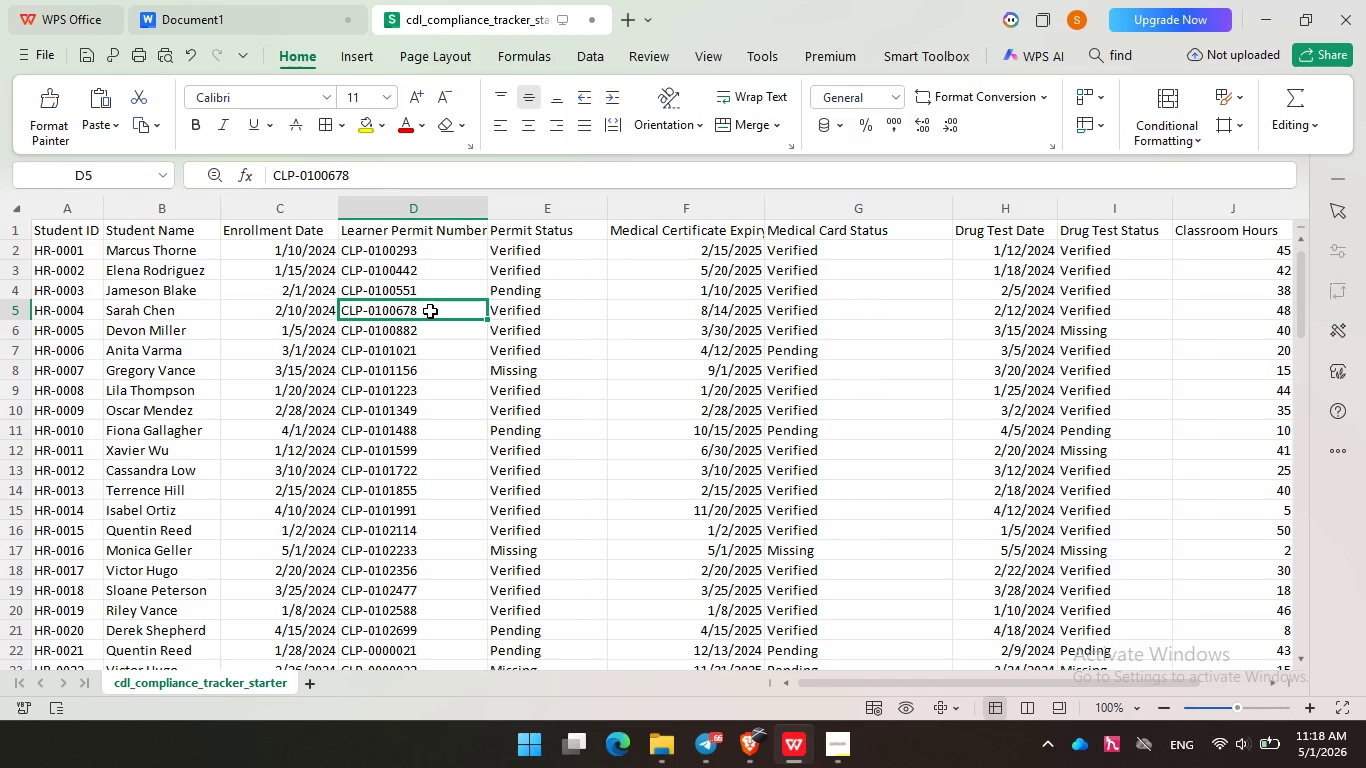 
left_click([572, 295])
 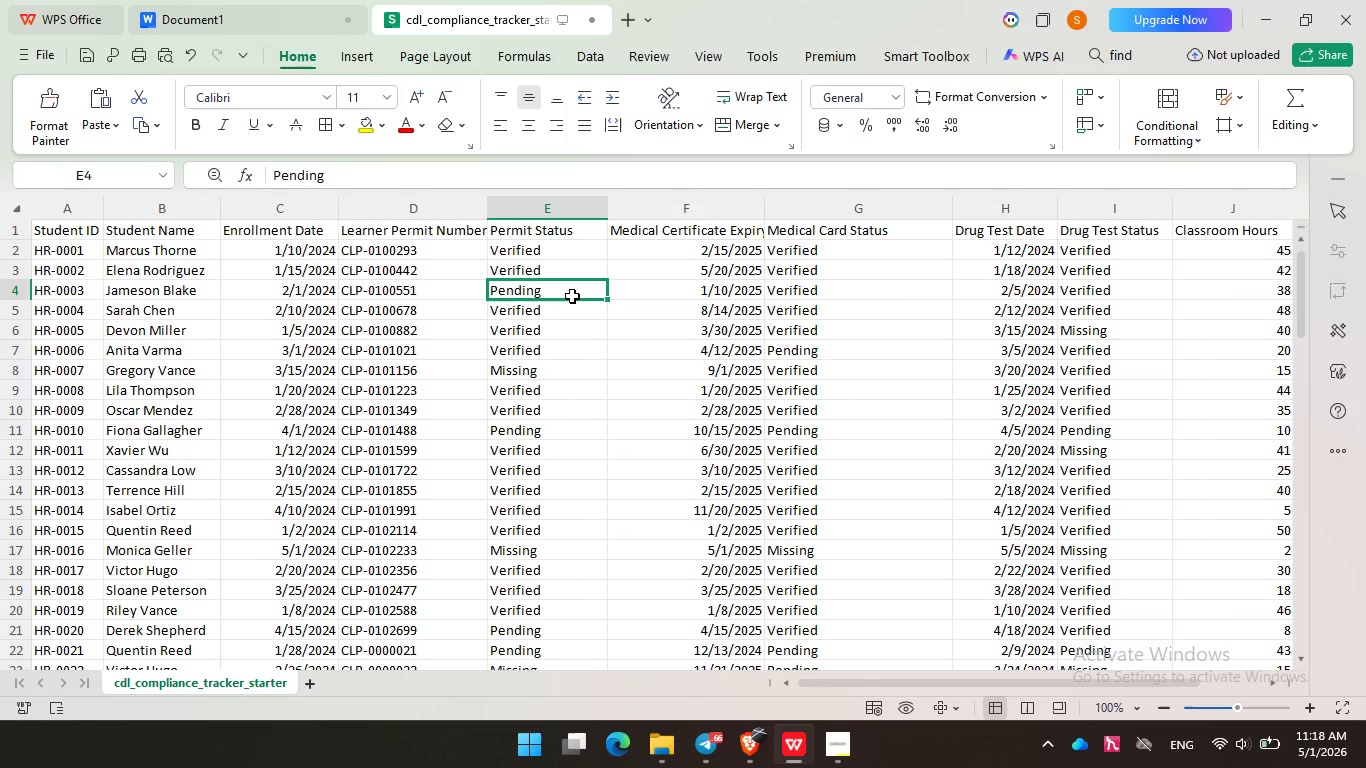 
wait(13.06)
 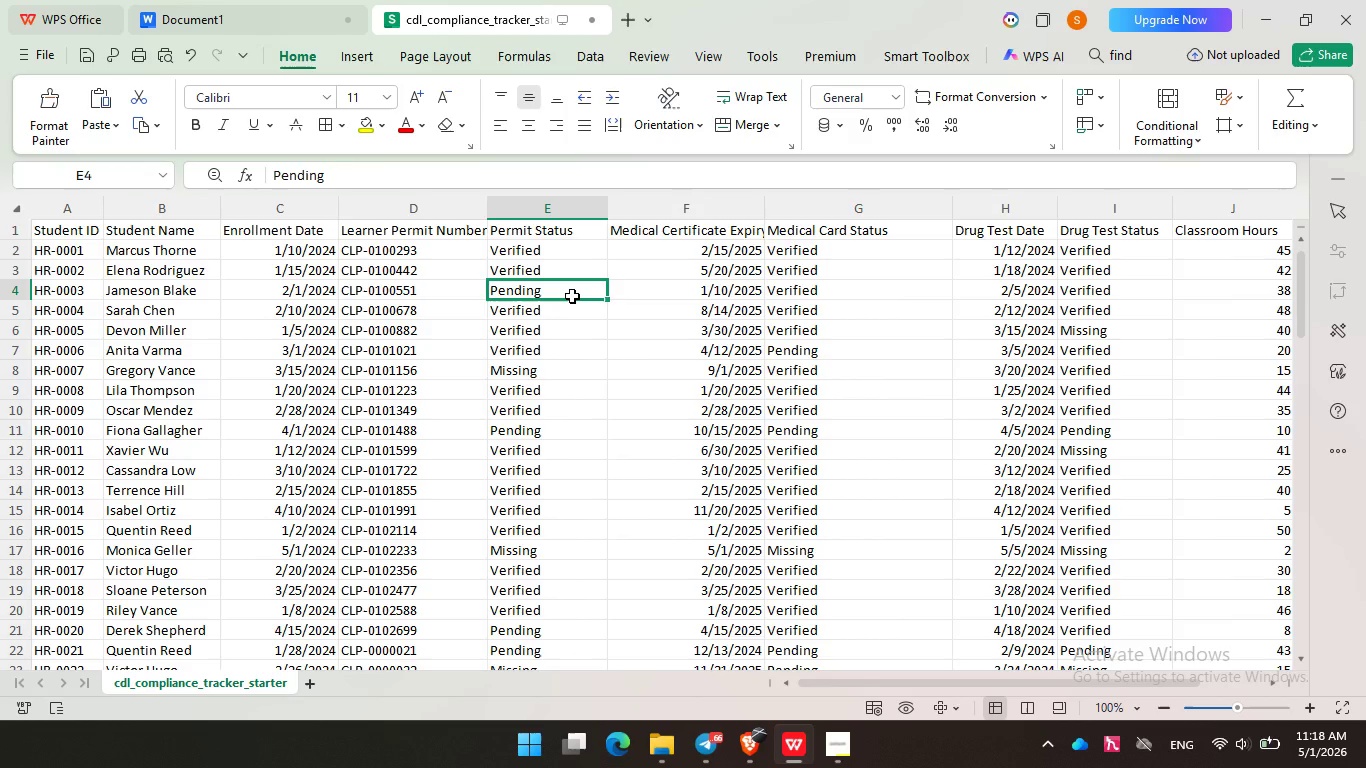 
left_click_drag(start_coordinate=[763, 204], to_coordinate=[781, 203])
 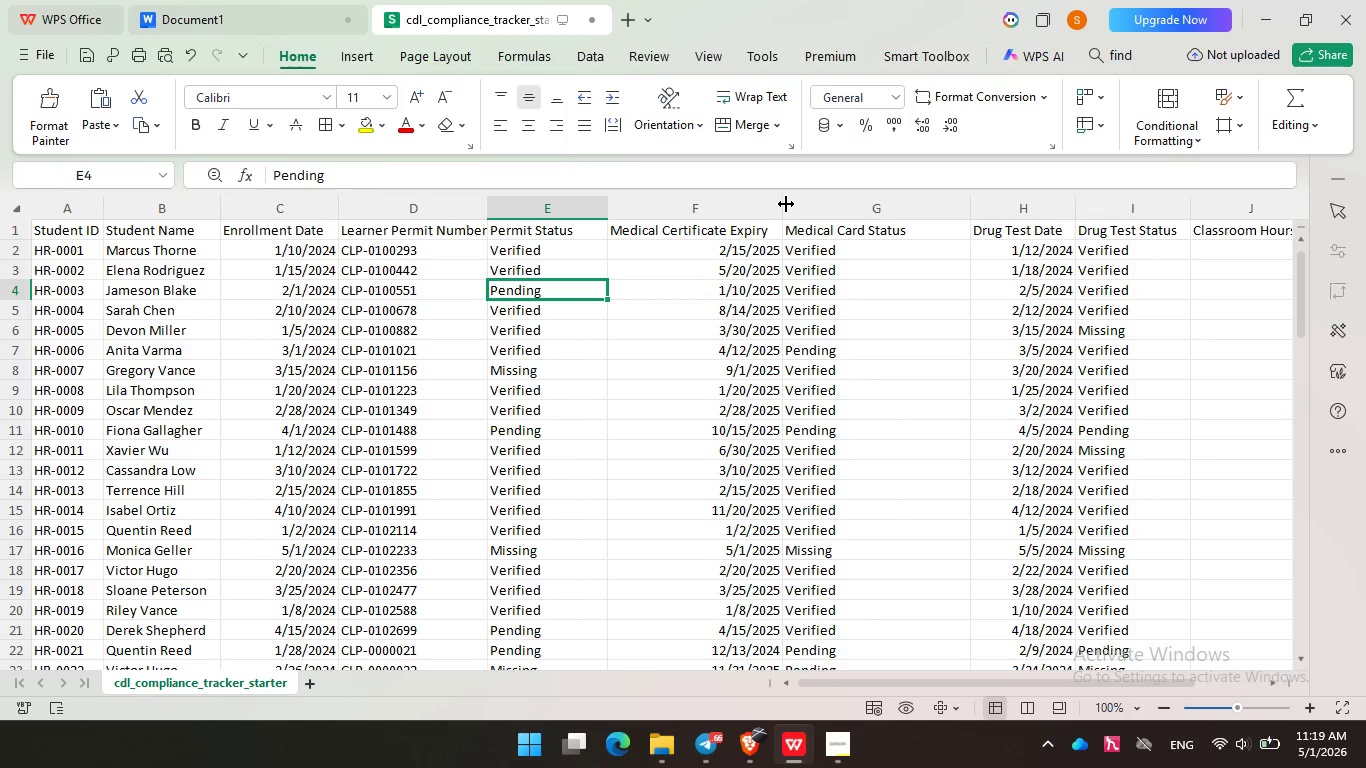 
wait(18.67)
 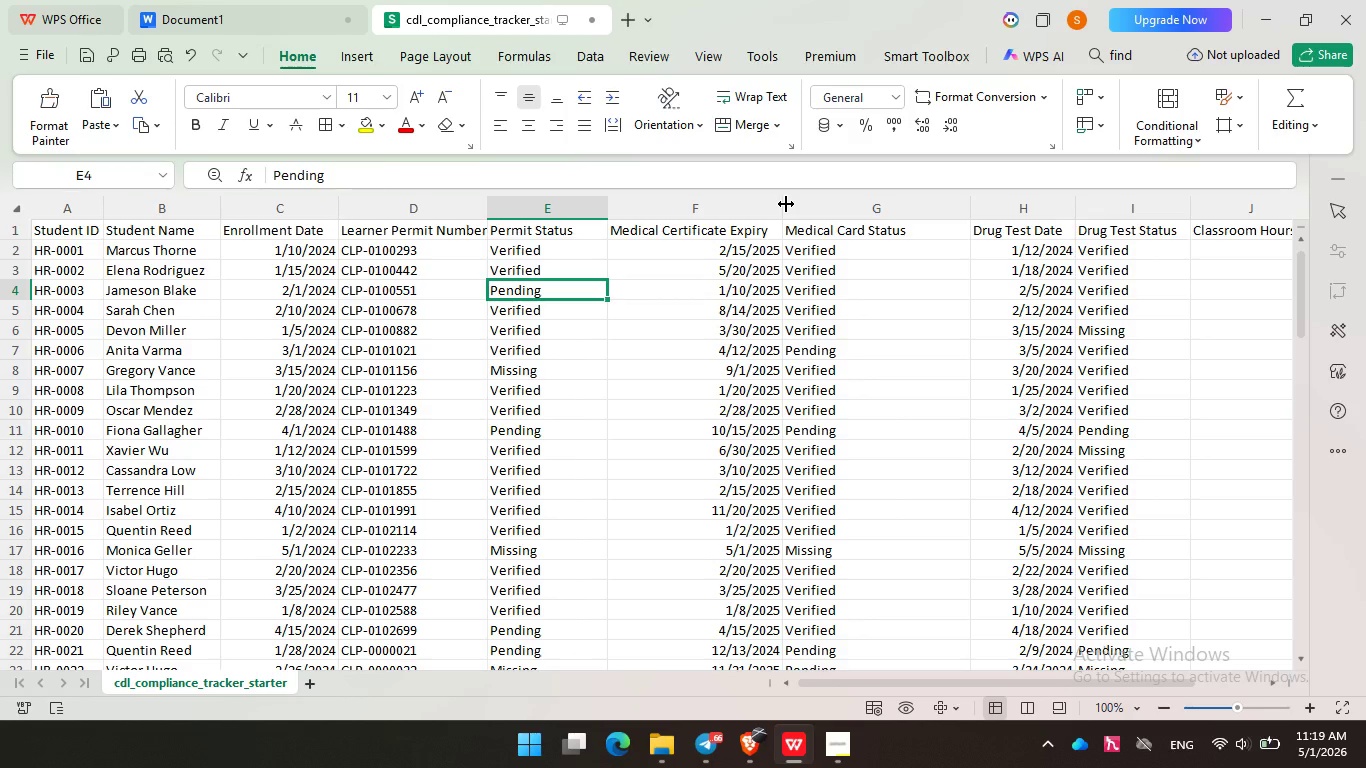 
left_click([1105, 270])
 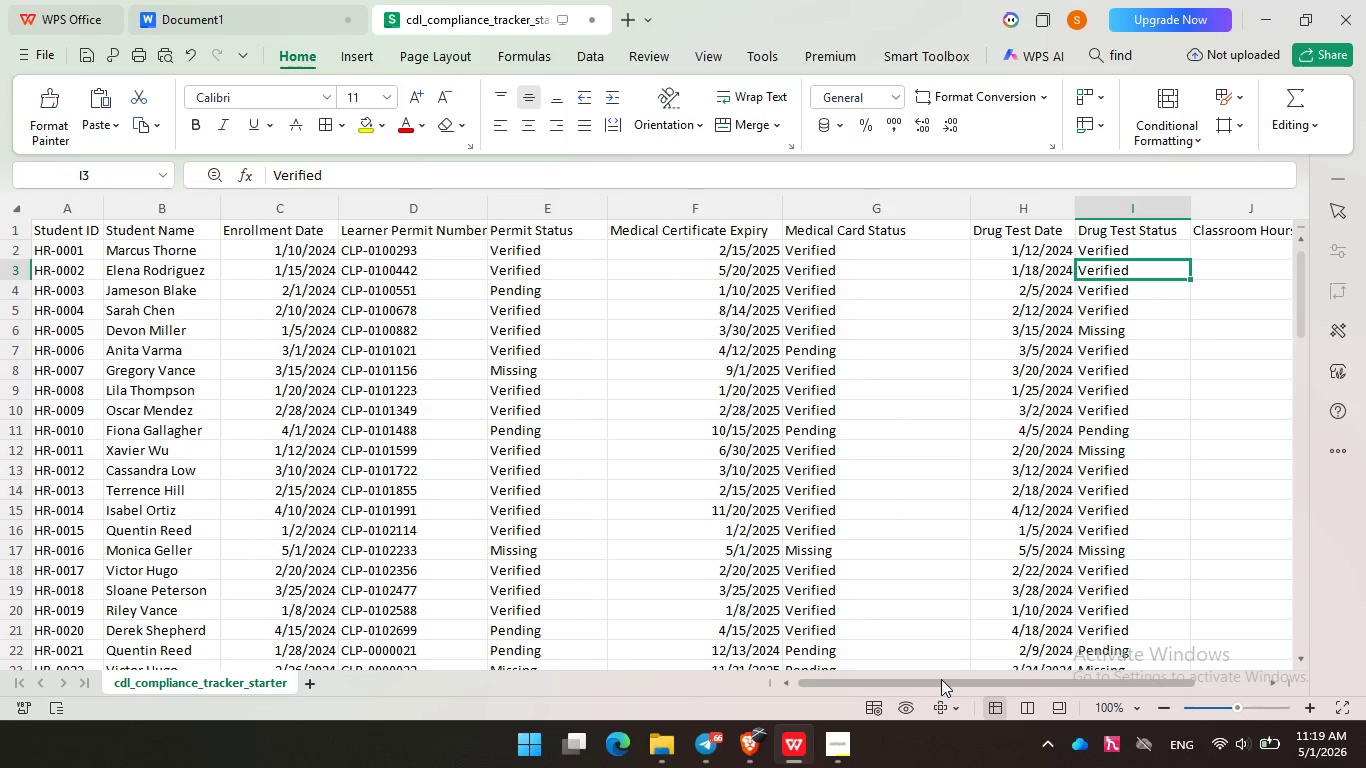 
left_click_drag(start_coordinate=[941, 679], to_coordinate=[1097, 679])
 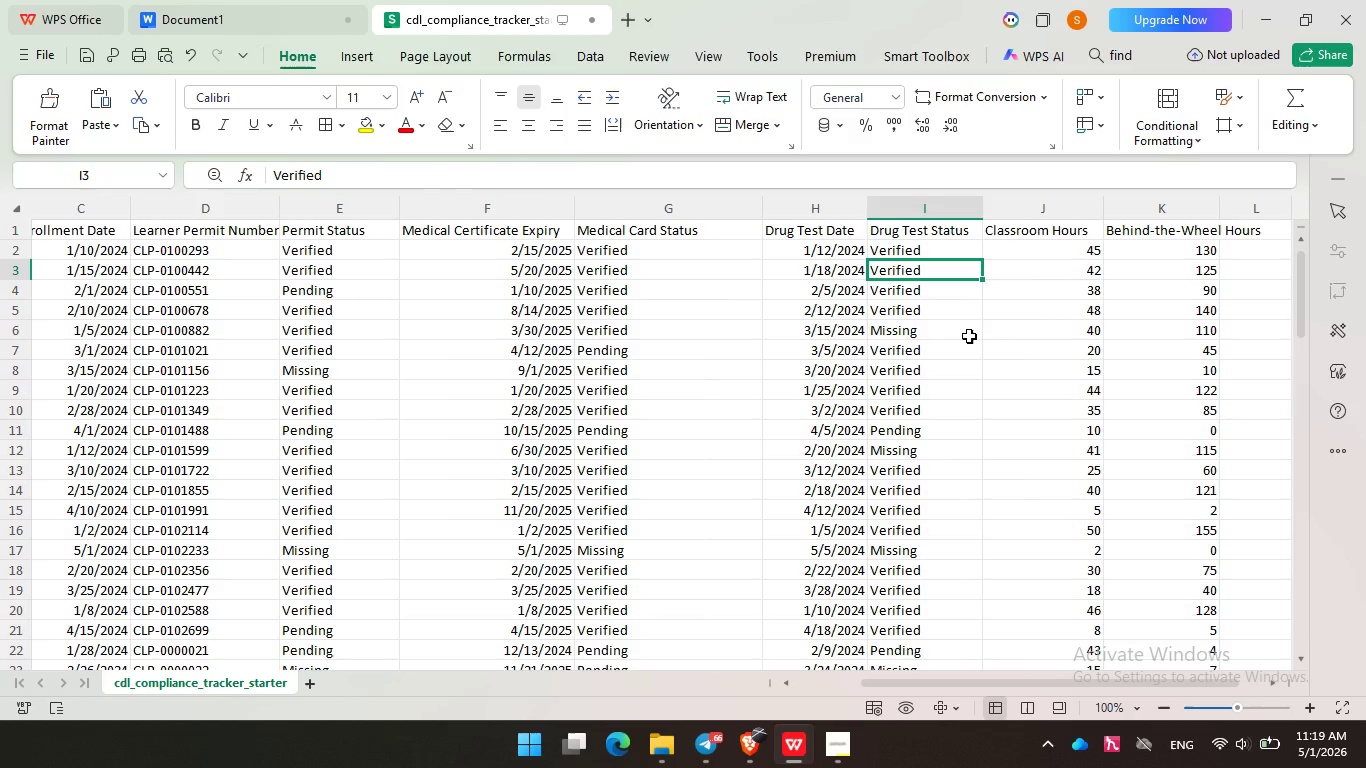 
wait(30.27)
 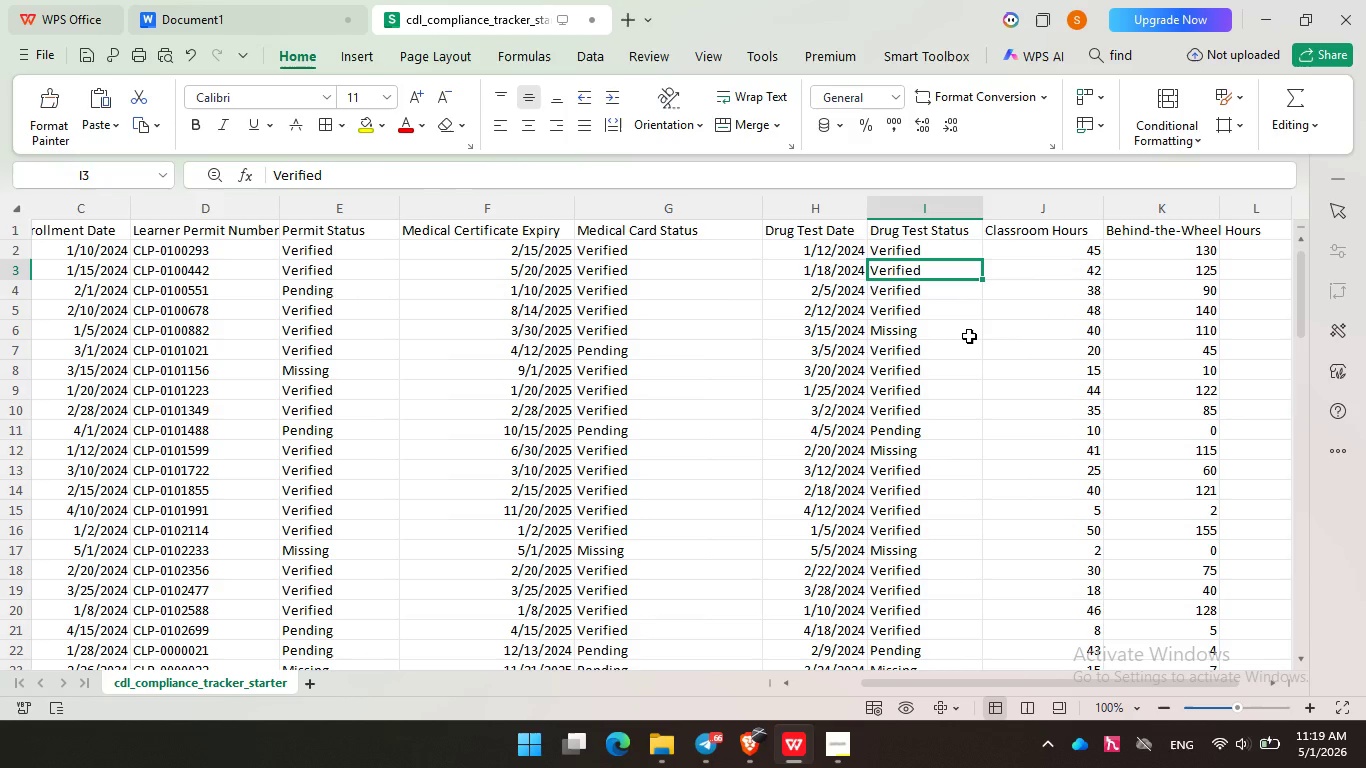 
left_click([467, 408])
 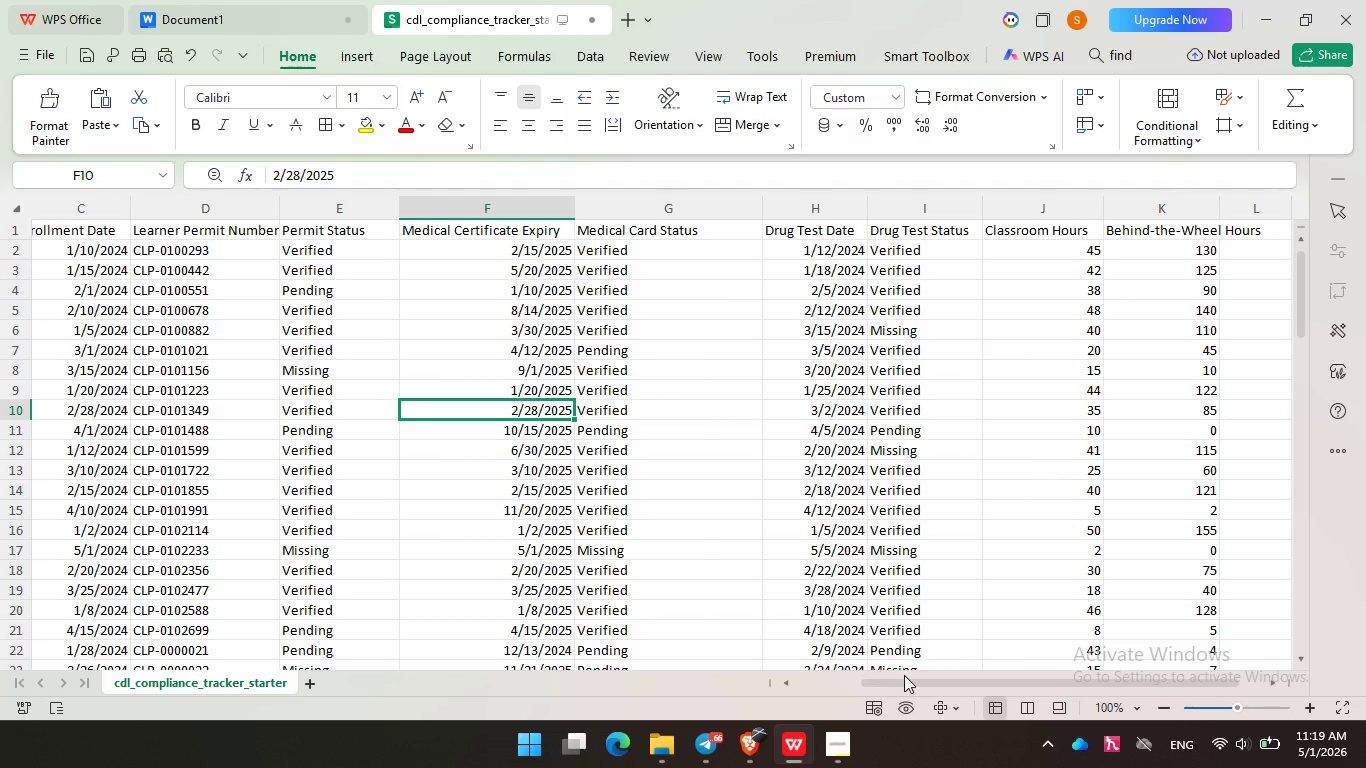 
left_click_drag(start_coordinate=[917, 686], to_coordinate=[783, 687])
 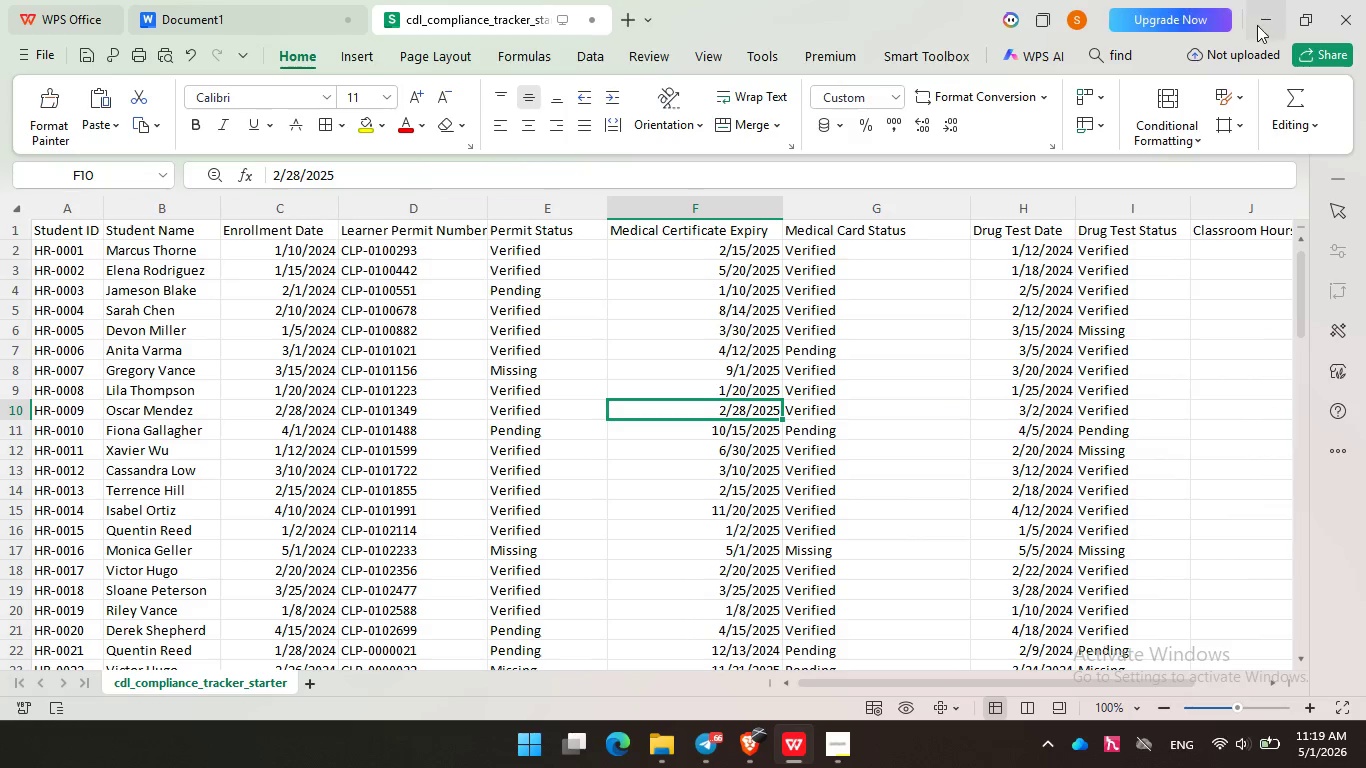 
left_click([1261, 17])
 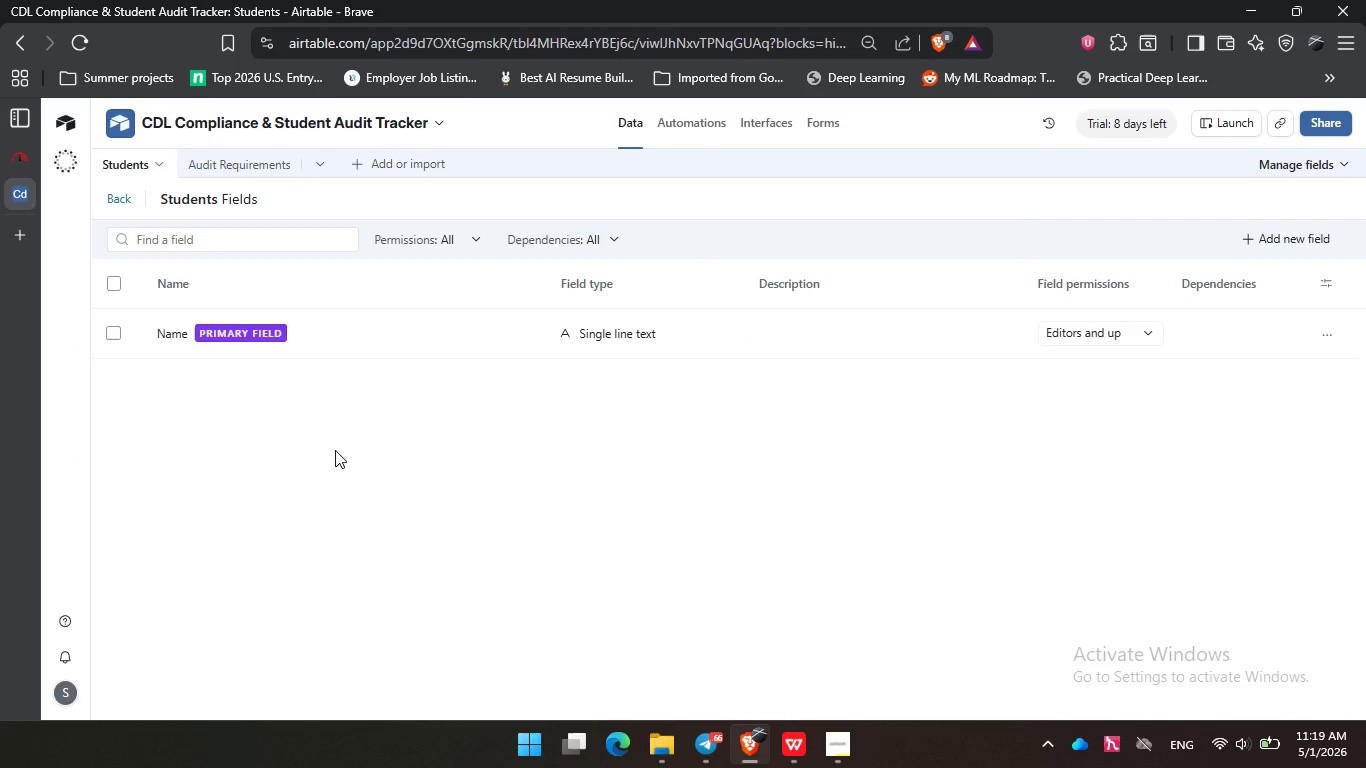 
left_click([335, 450])
 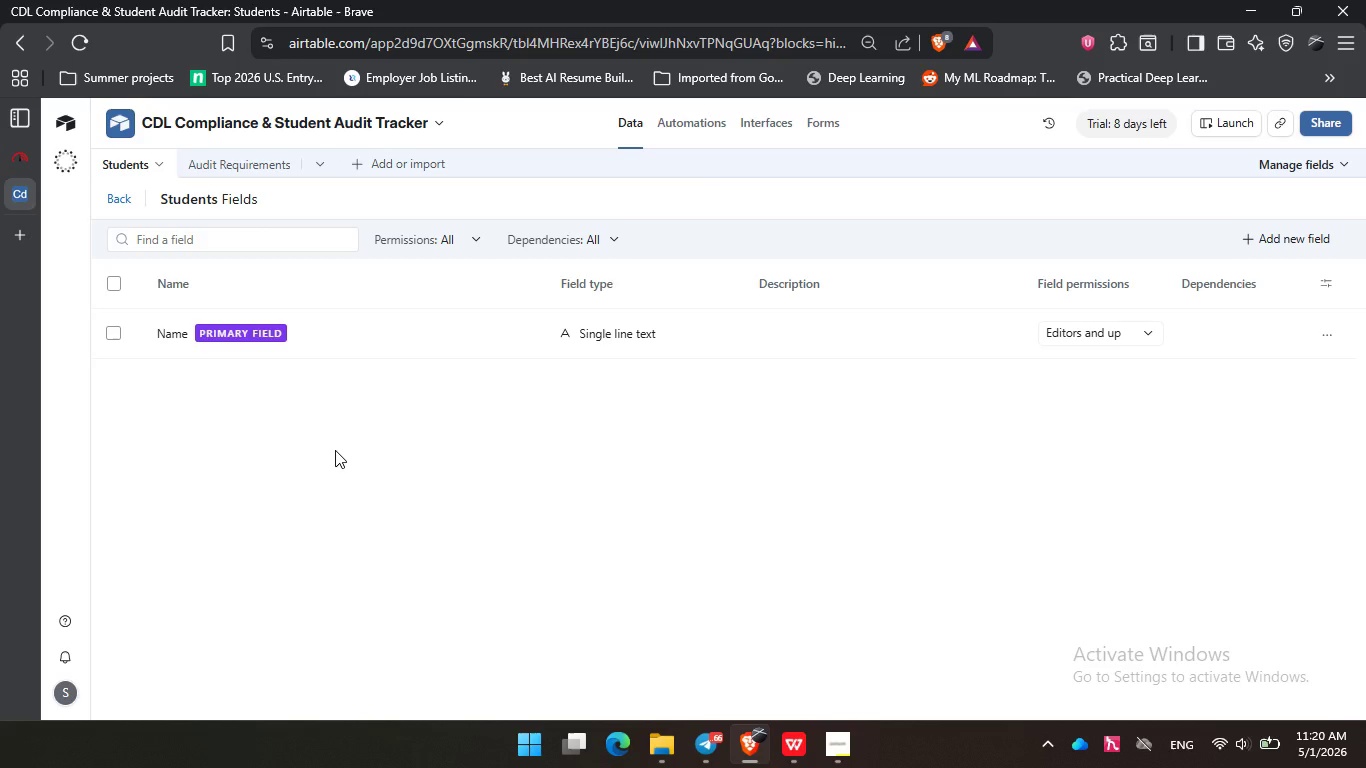 
wait(21.7)
 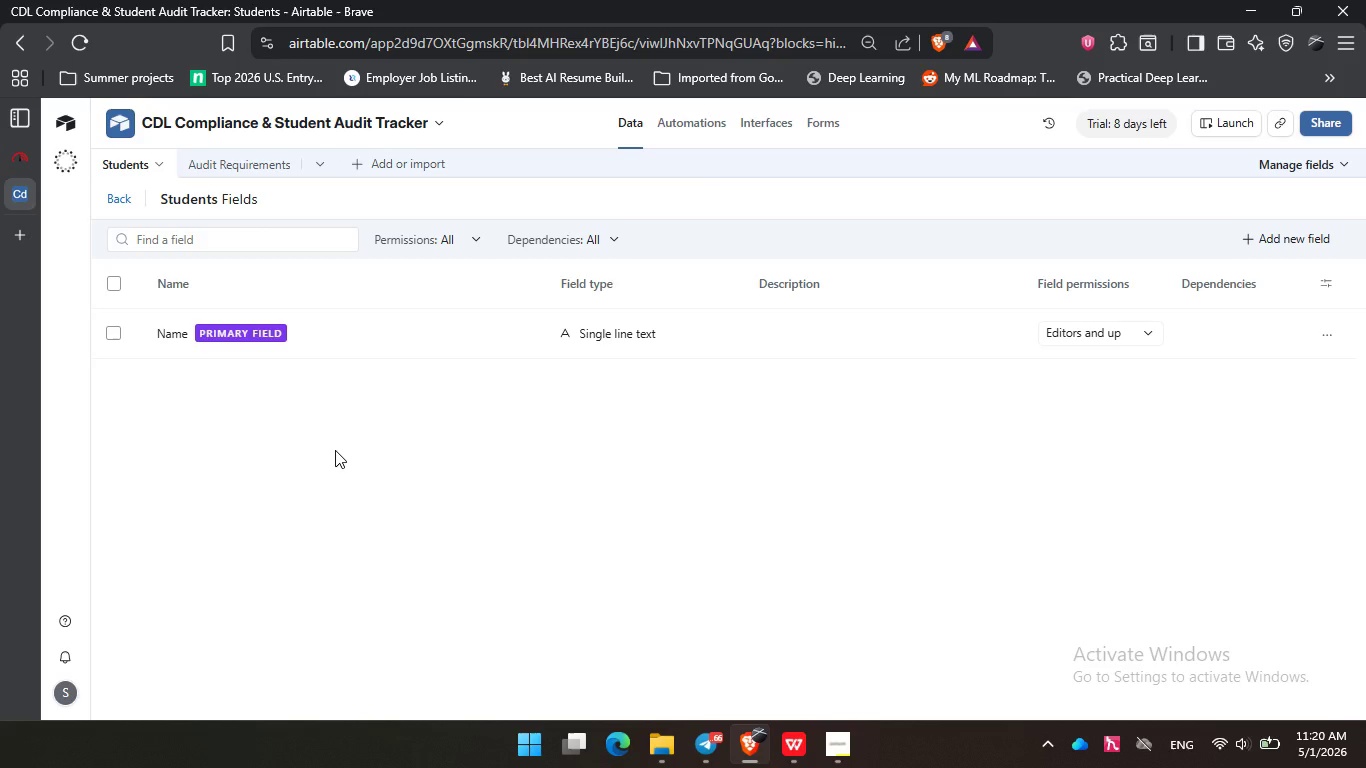 
left_click([165, 328])
 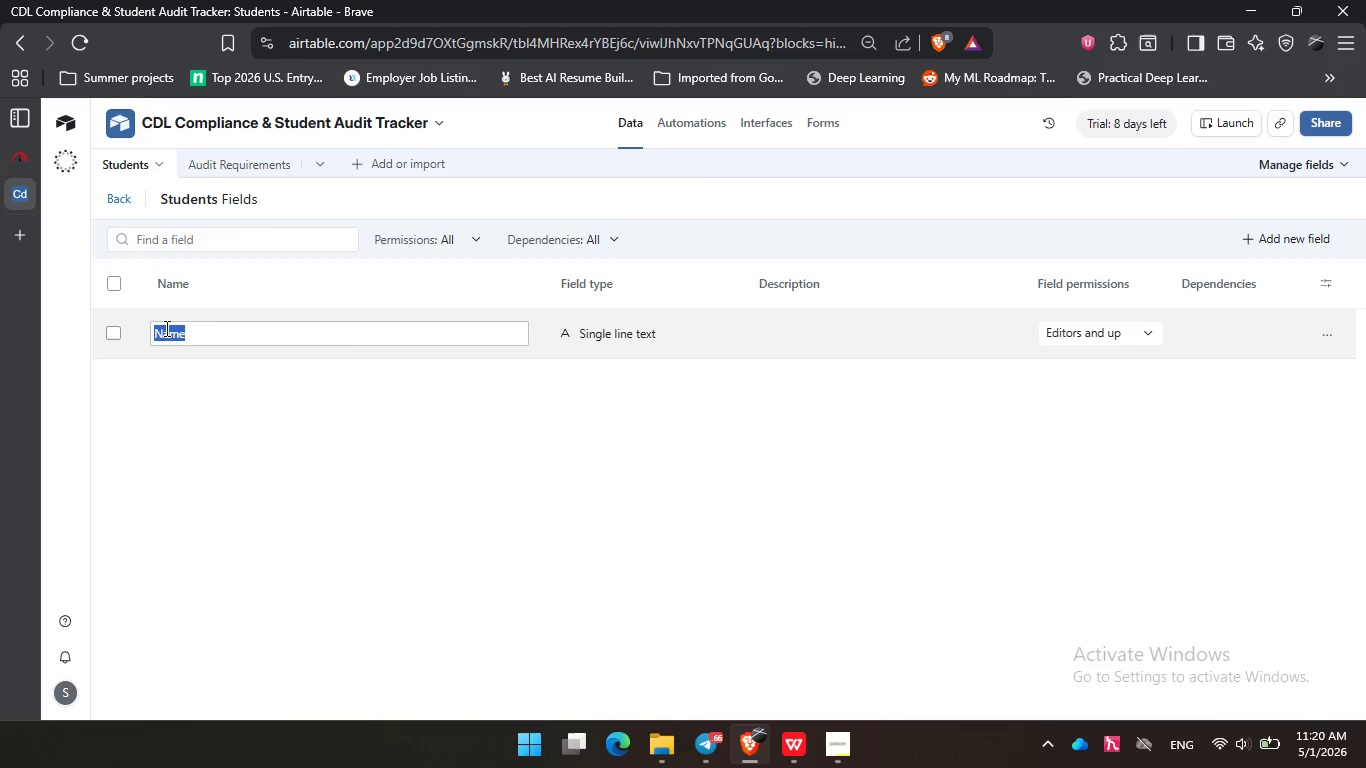 
type(Student ID)
 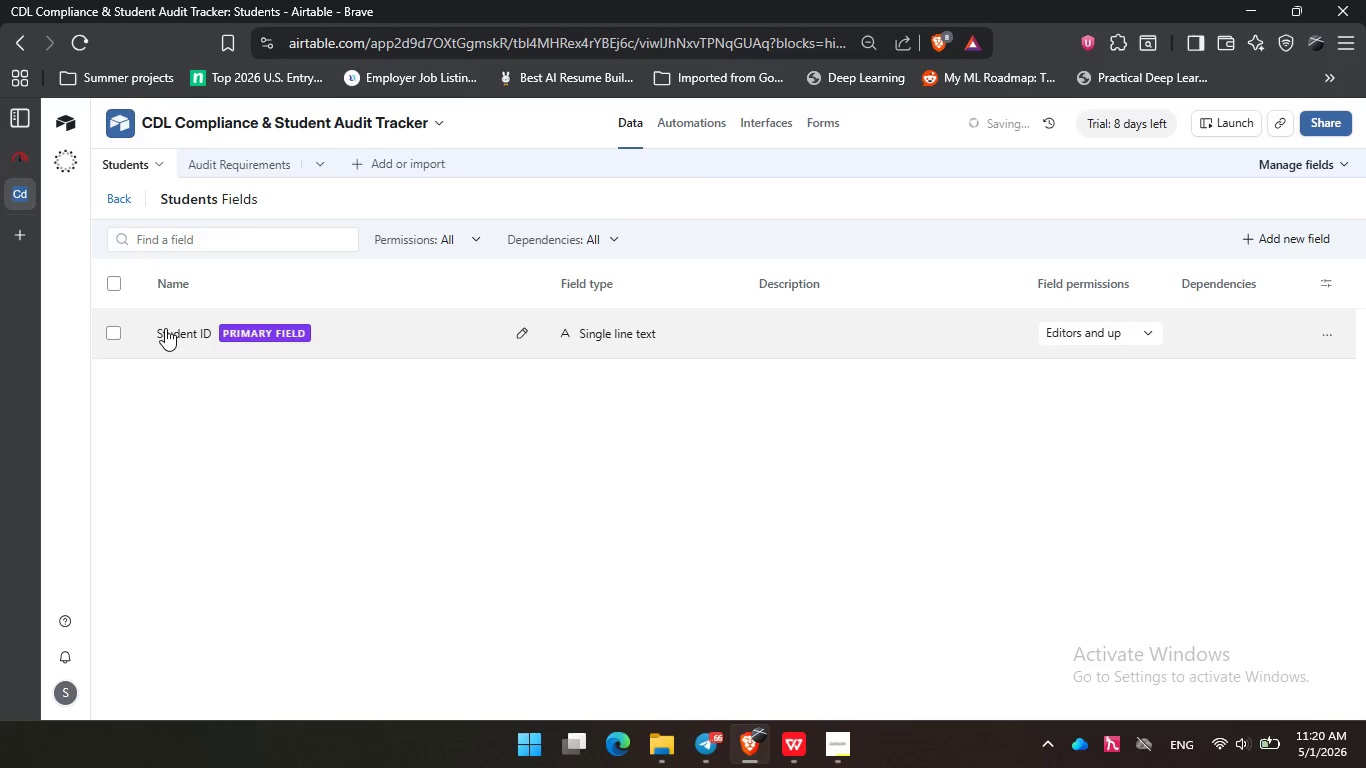 
 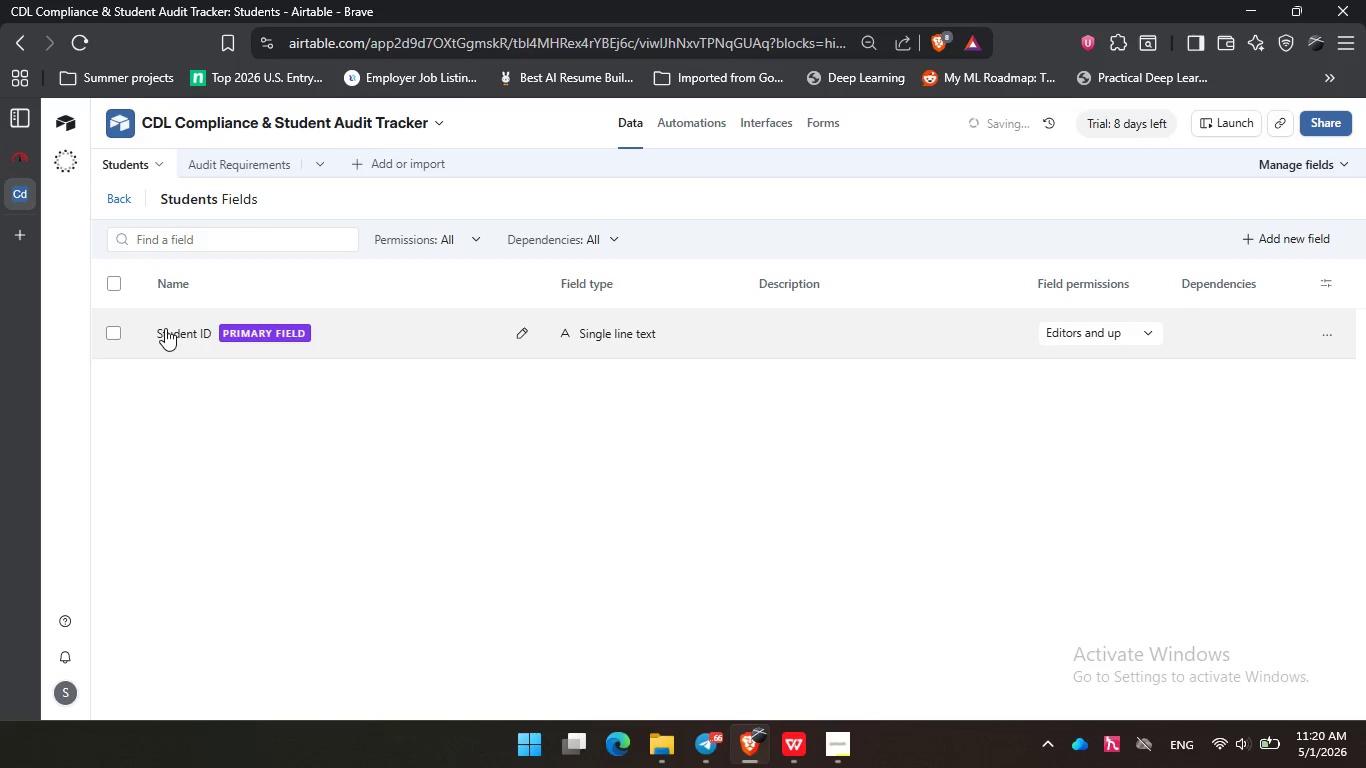 
key(Enter)
 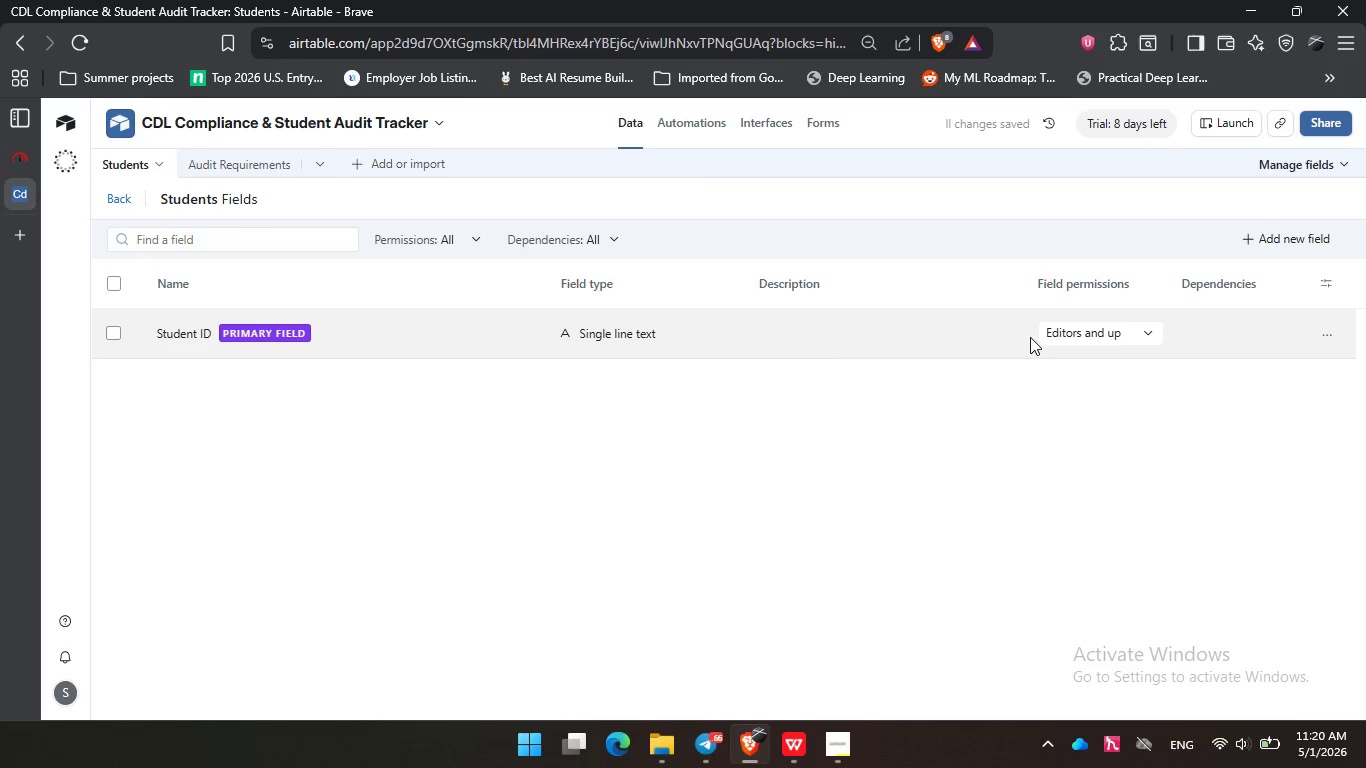 
left_click([1286, 229])
 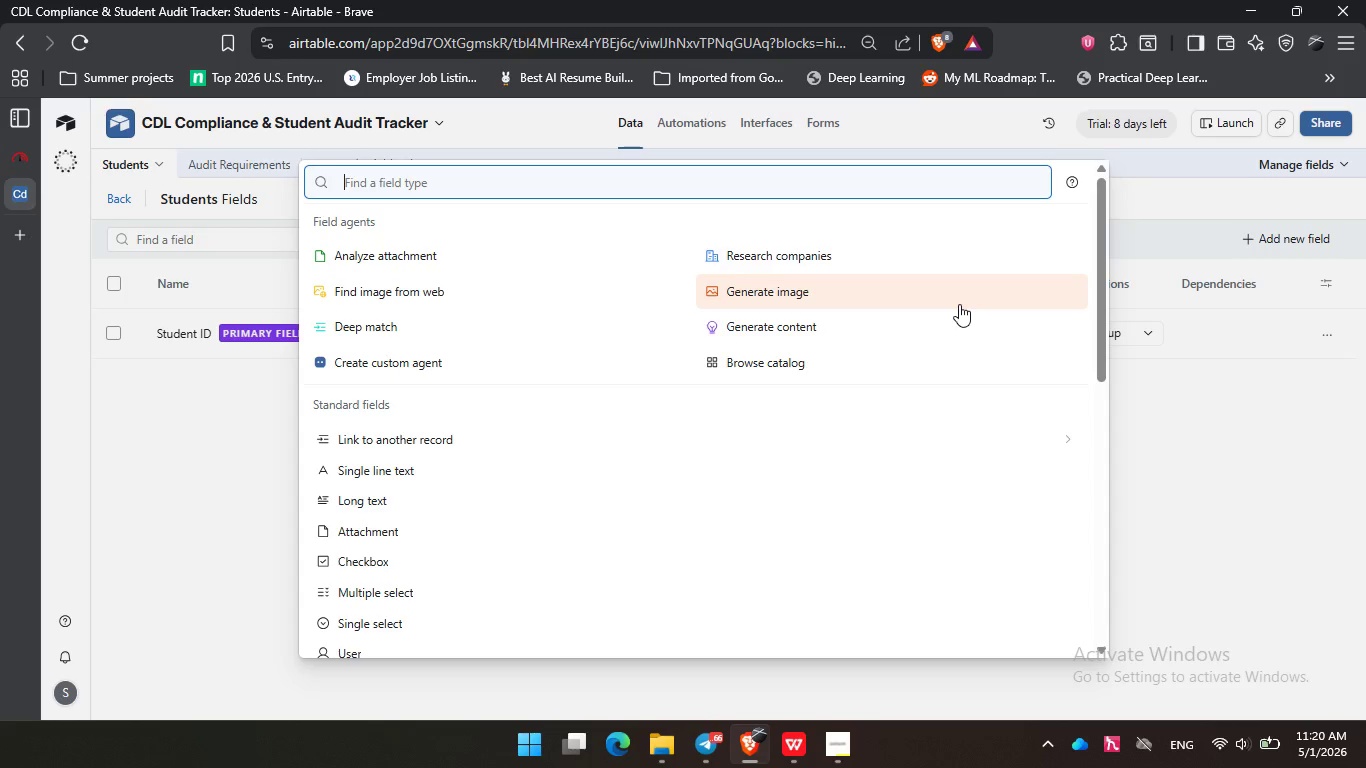 
type(sin)
 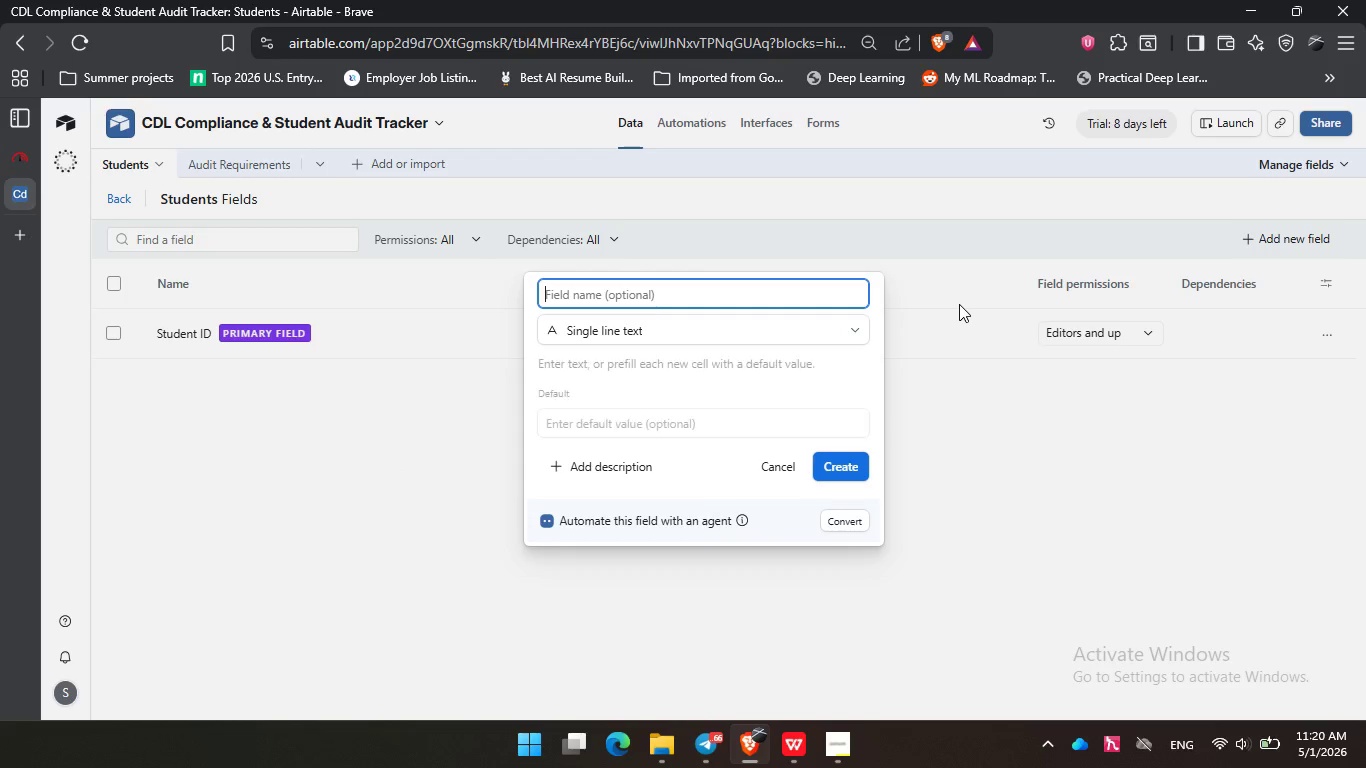 
key(Enter)
 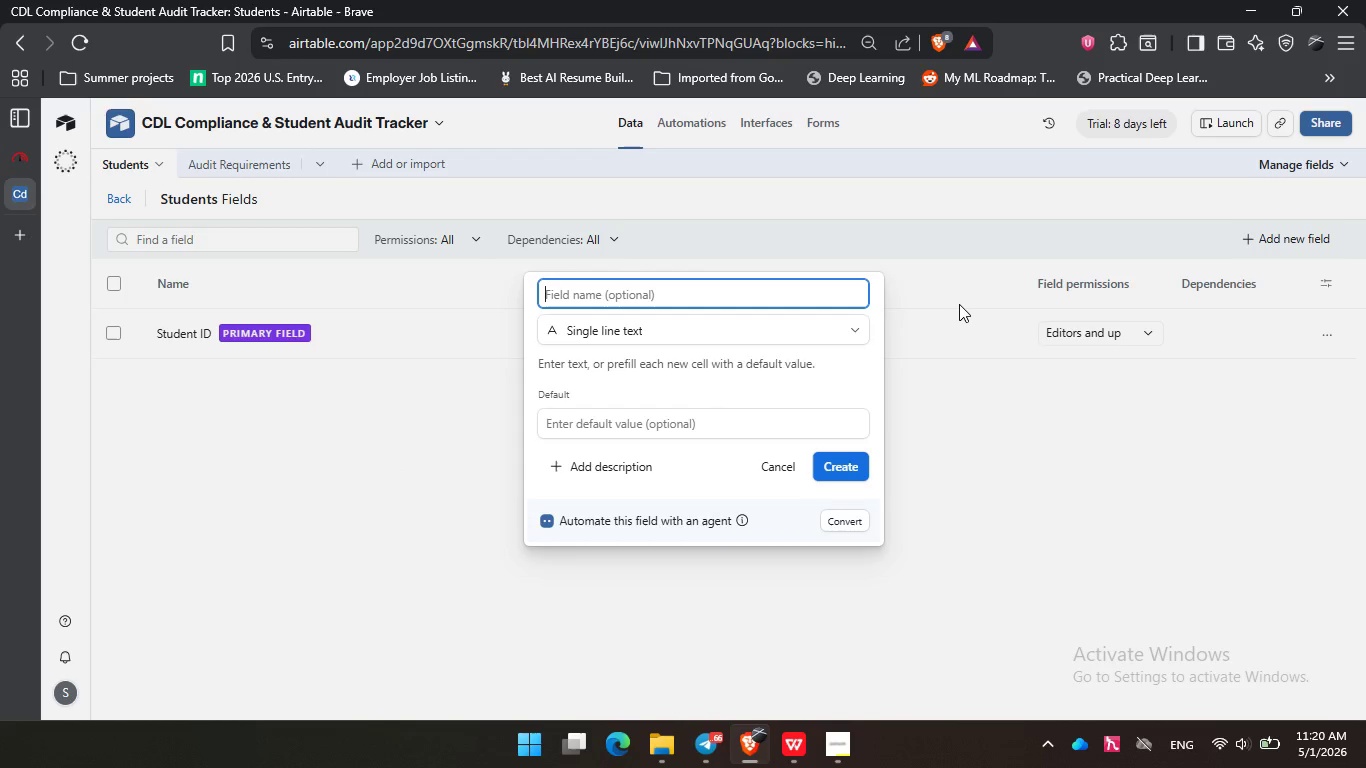 
type(Student Name)
 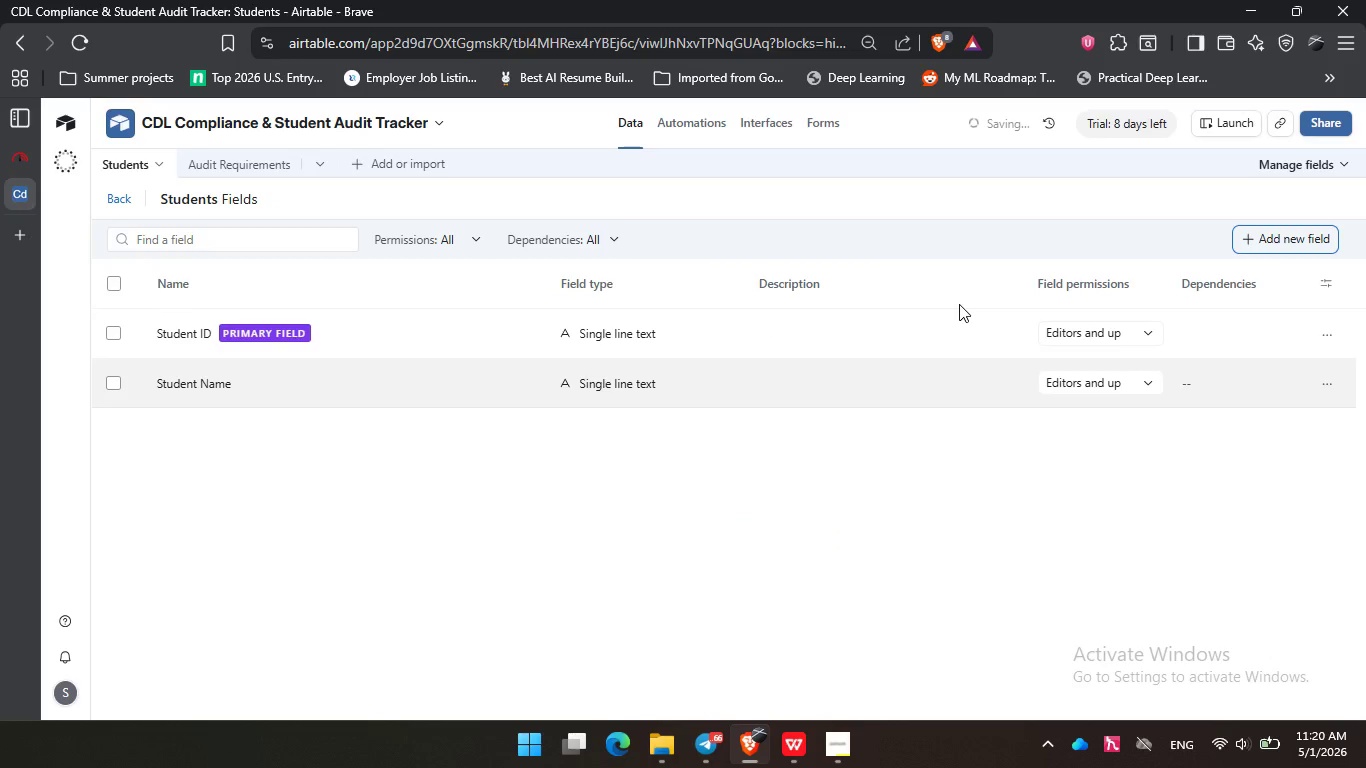 
key(Enter)
 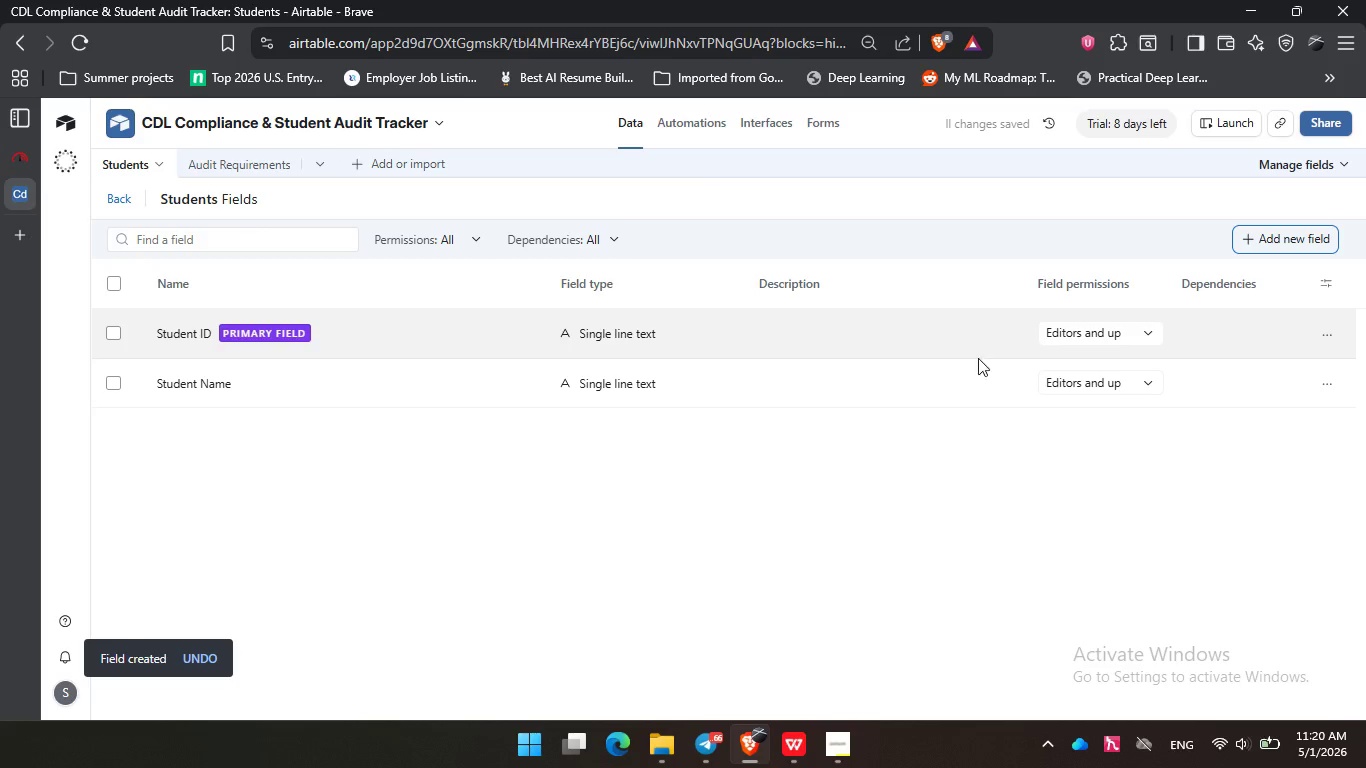 
left_click([1245, 238])
 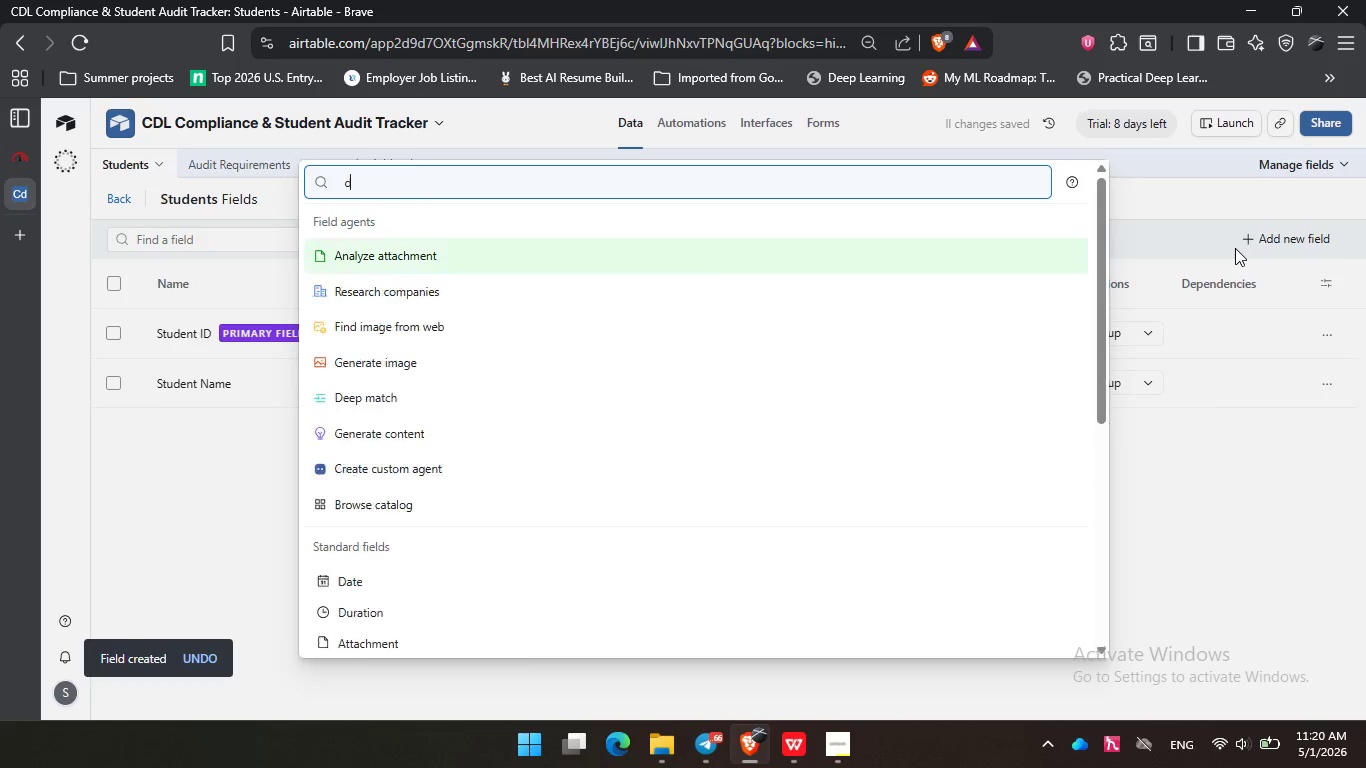 
type(dat)
 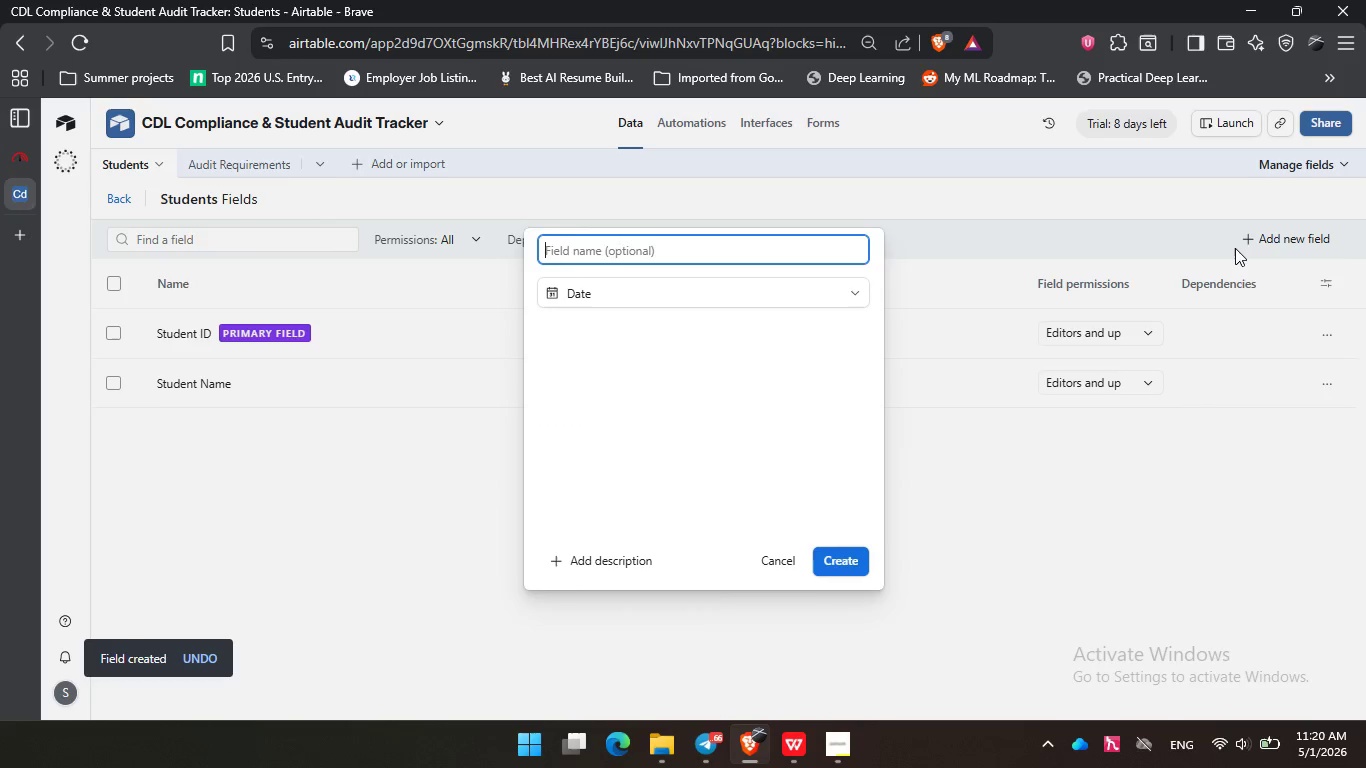 
key(Enter)
 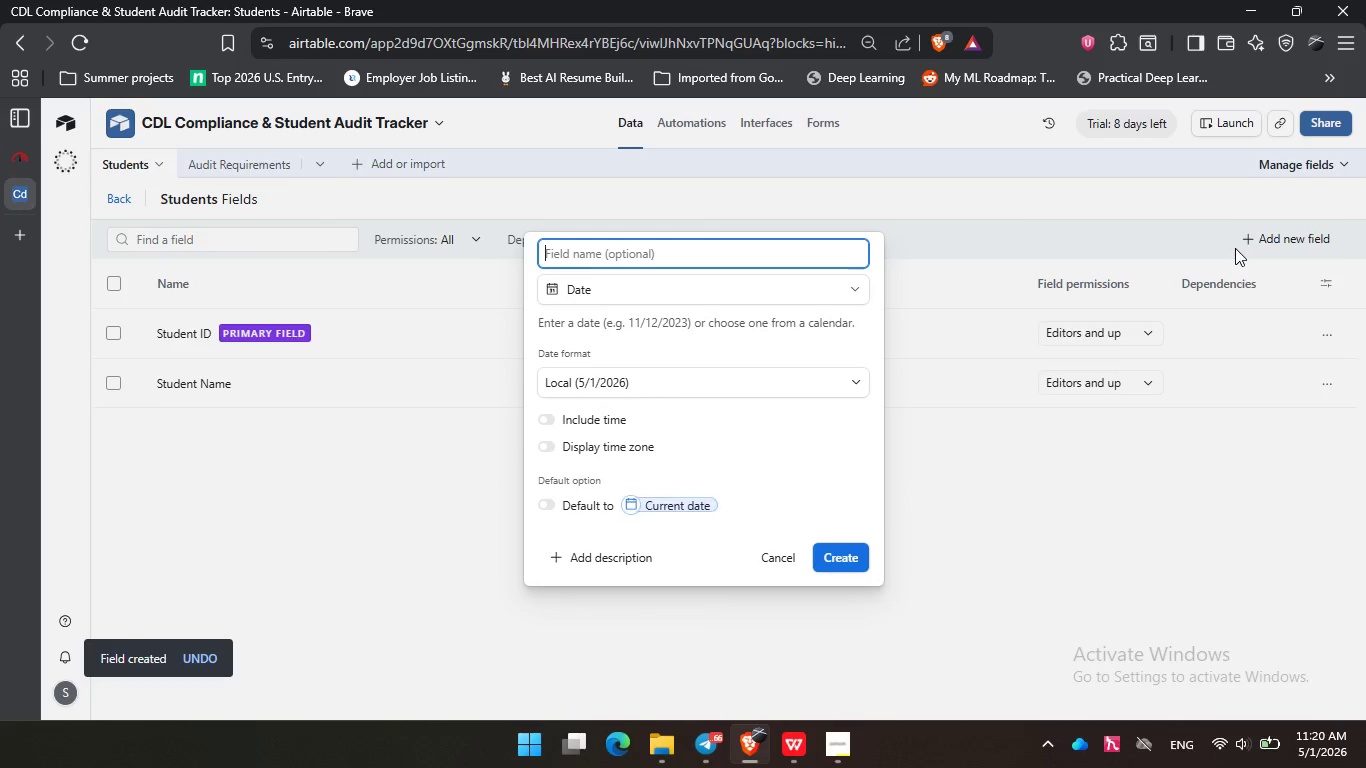 
type(Enroll)
 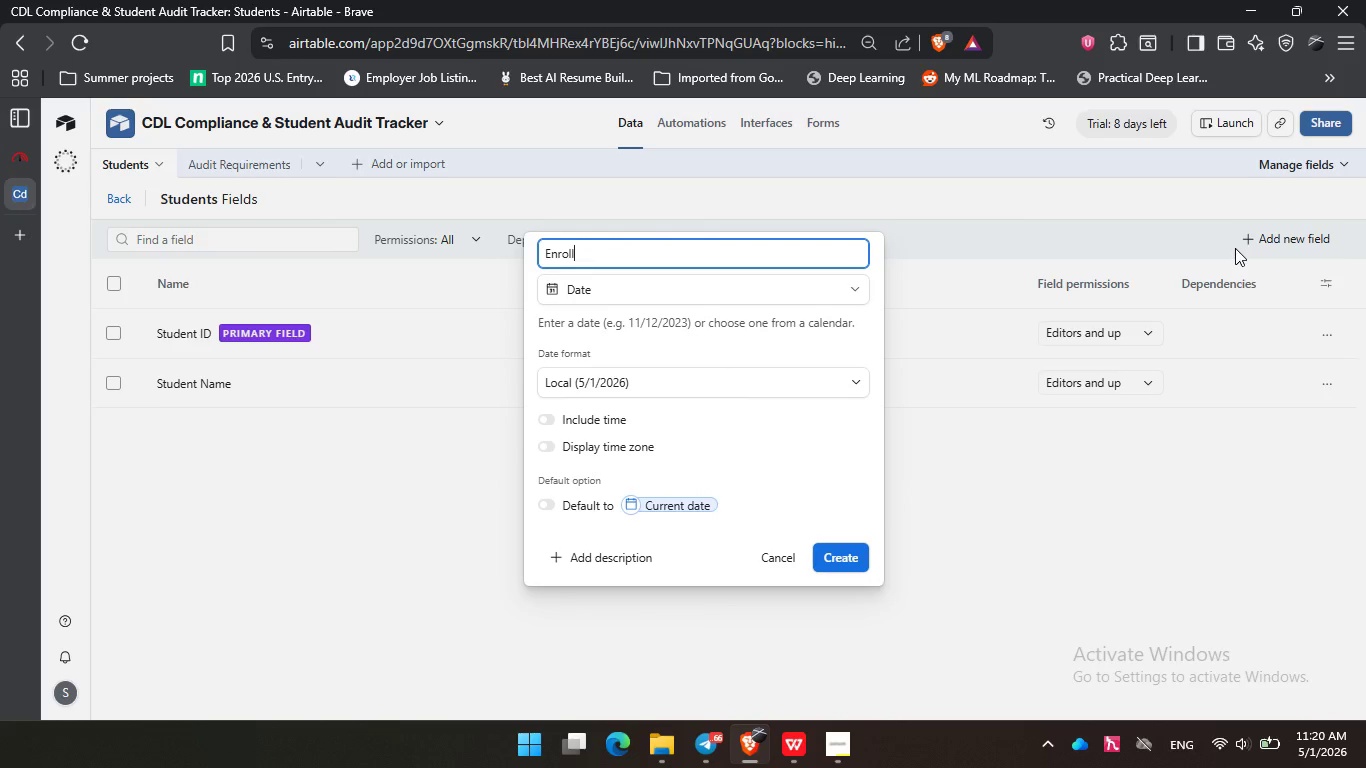 
type(ment Date)
 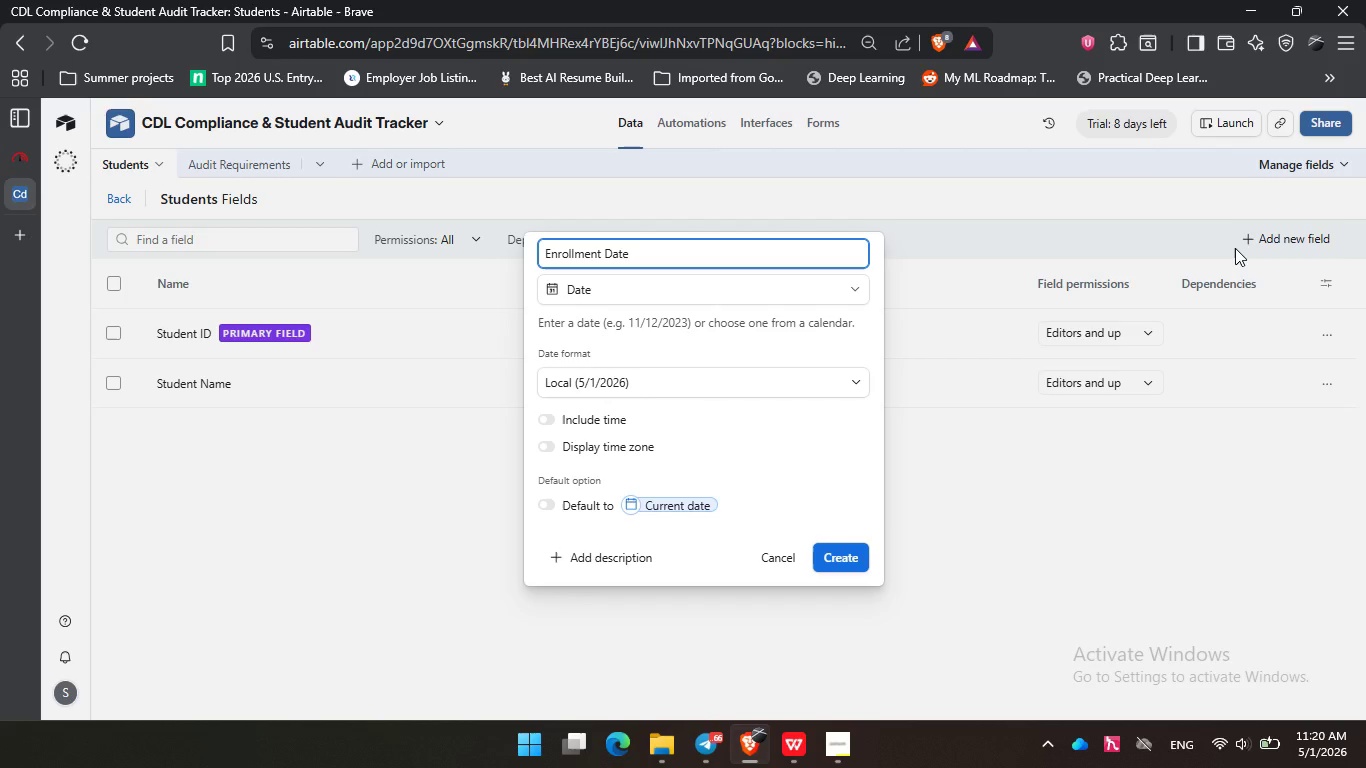 
key(Enter)
 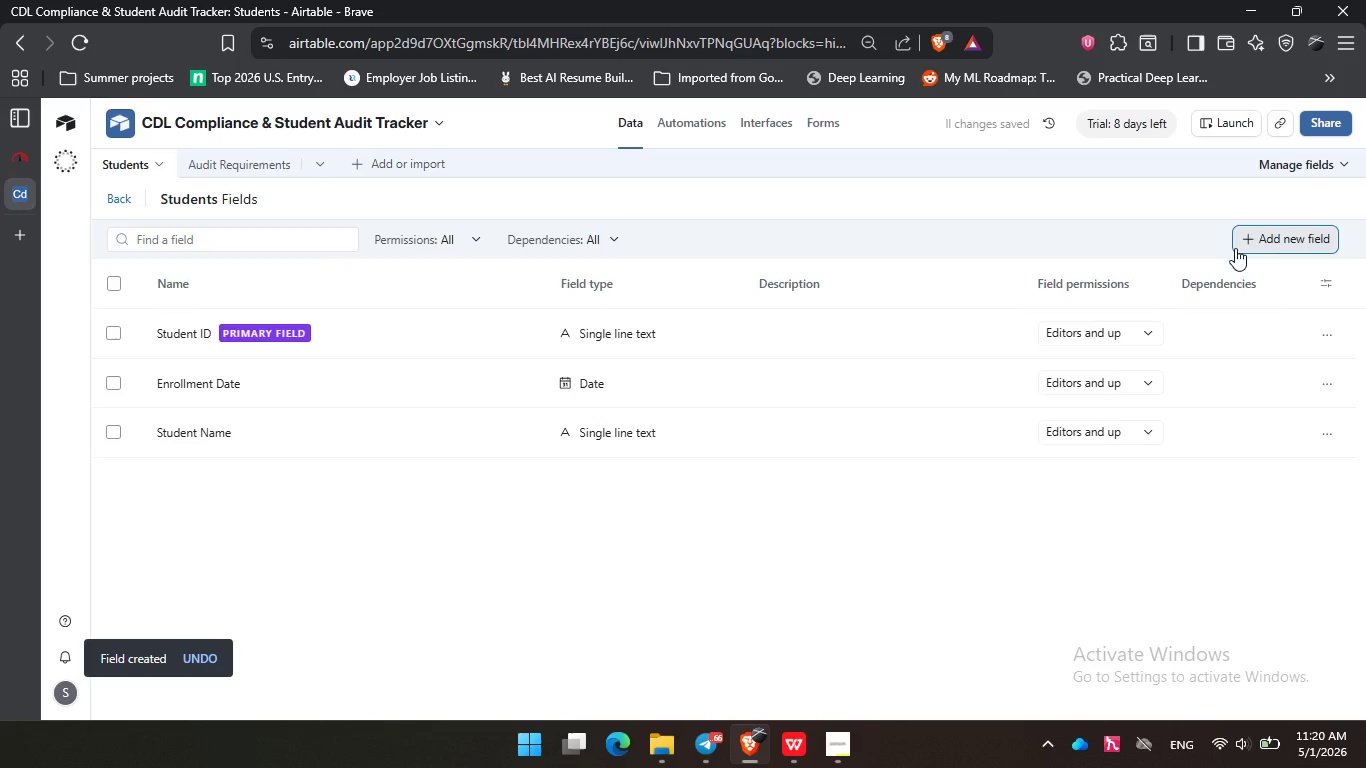 
wait(6.77)
 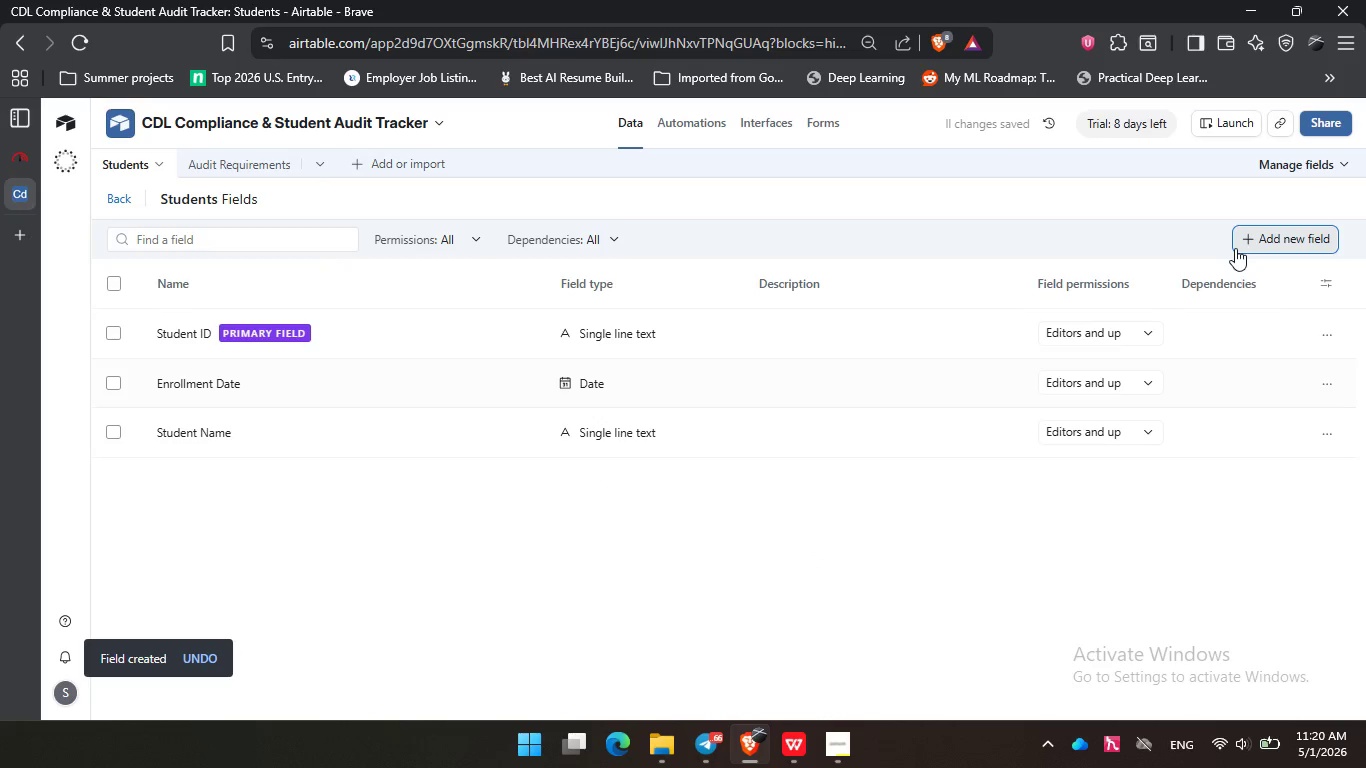 
left_click([793, 763])
 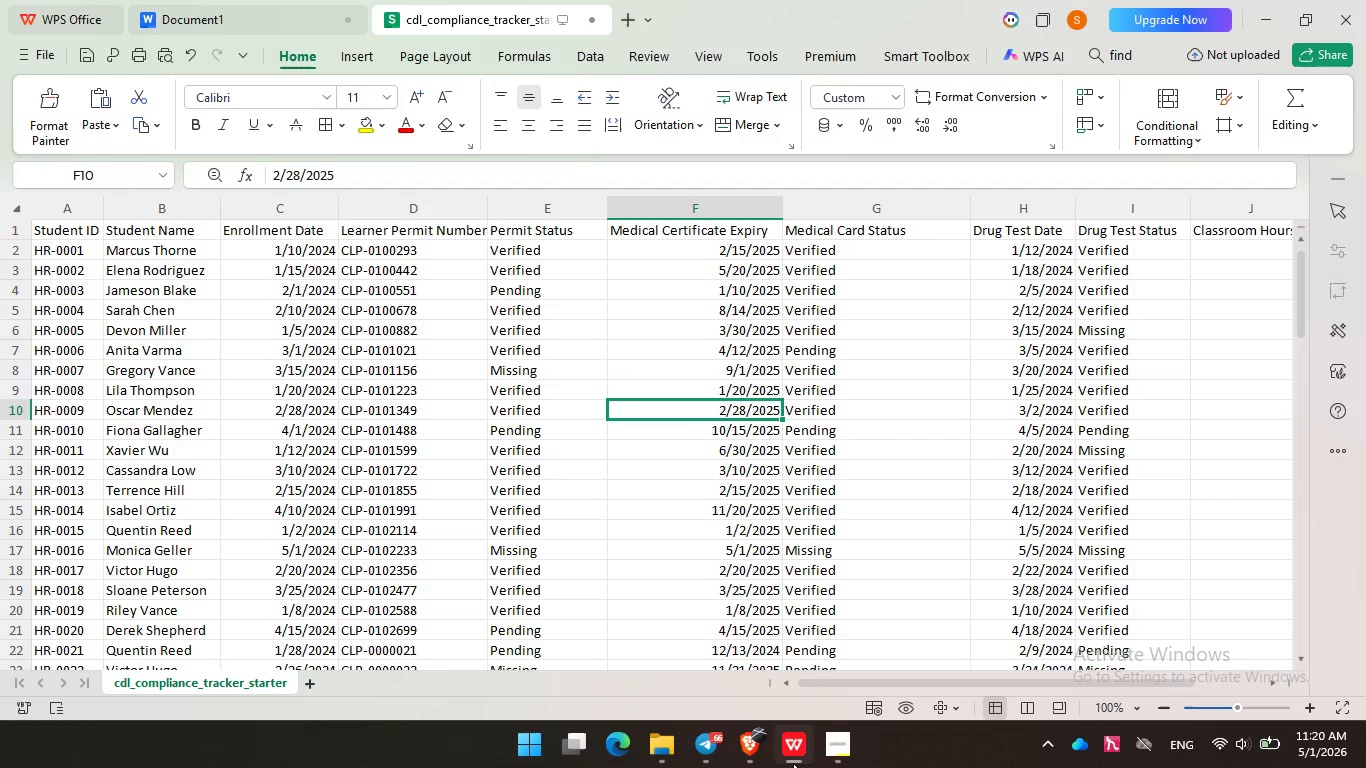 
left_click([793, 763])
 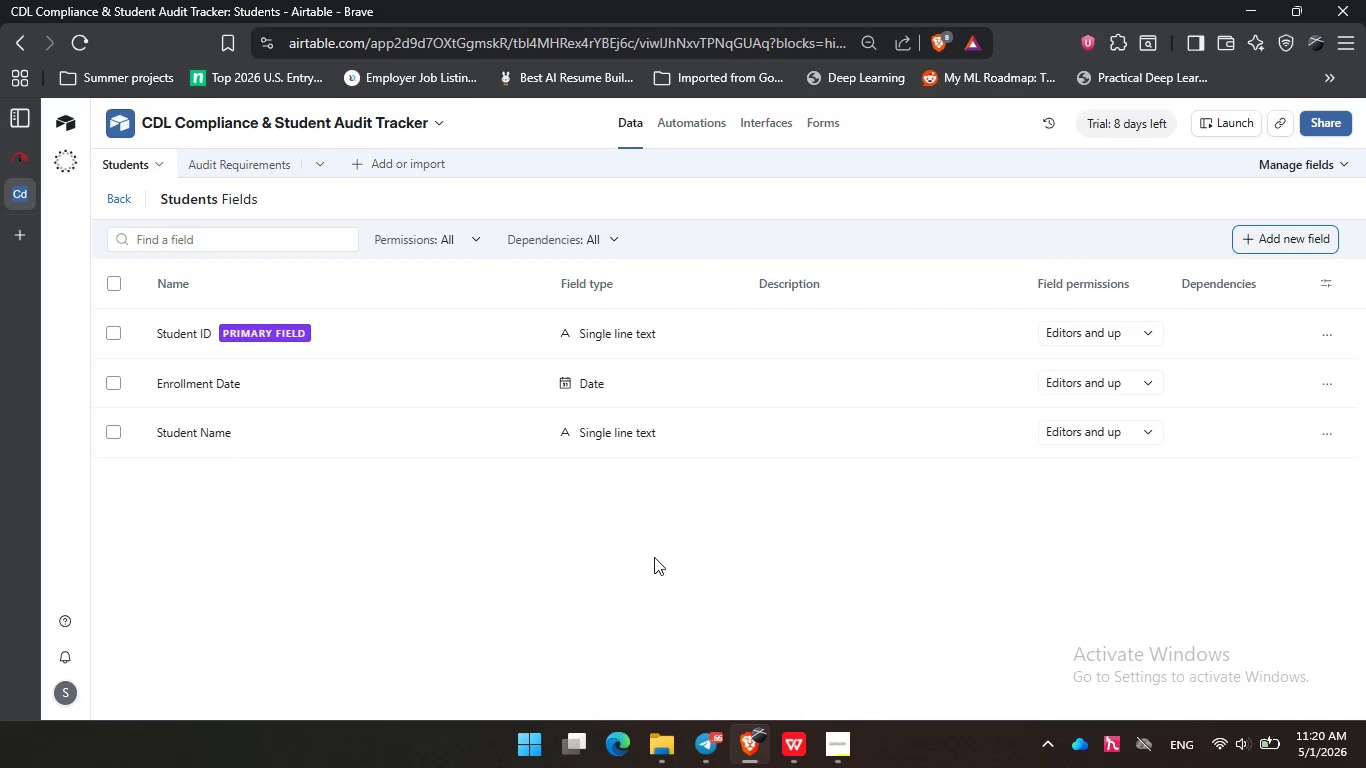 
left_click([654, 557])
 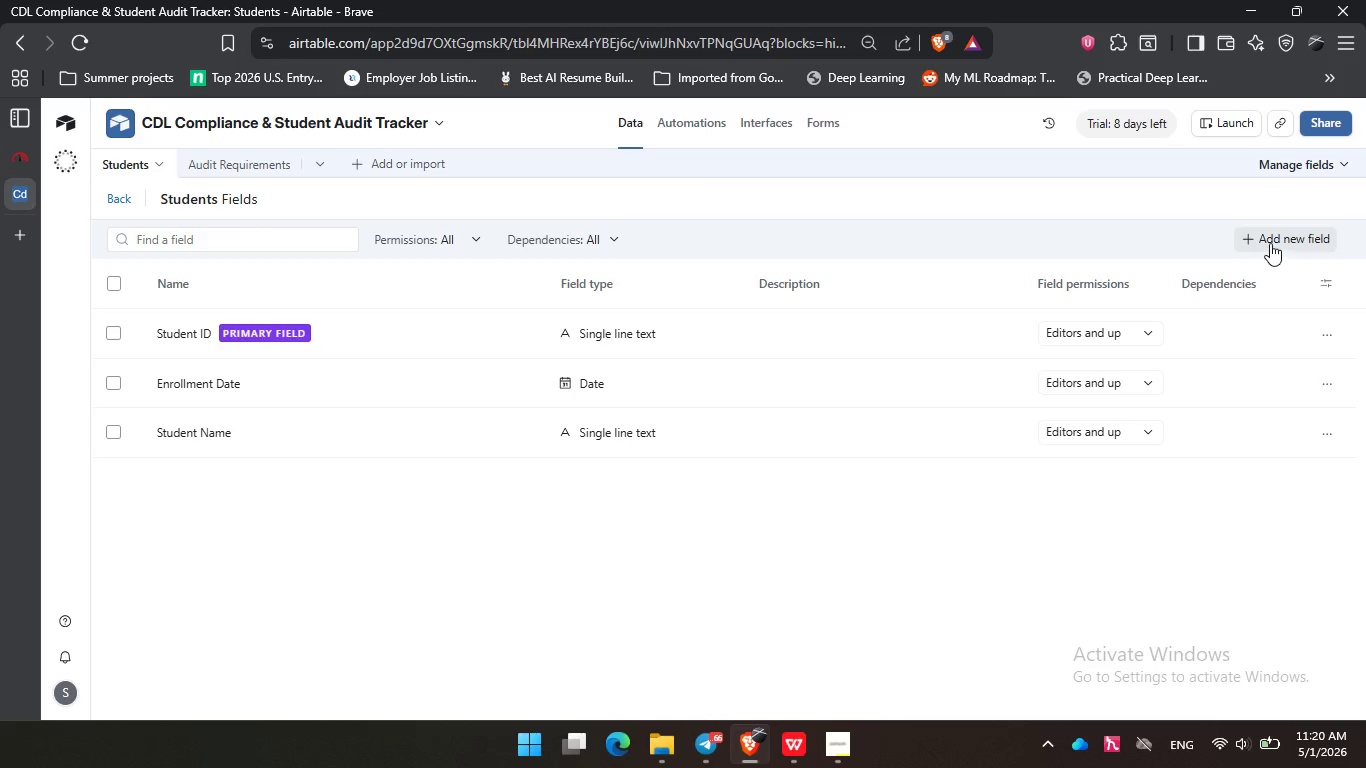 
left_click([1270, 242])
 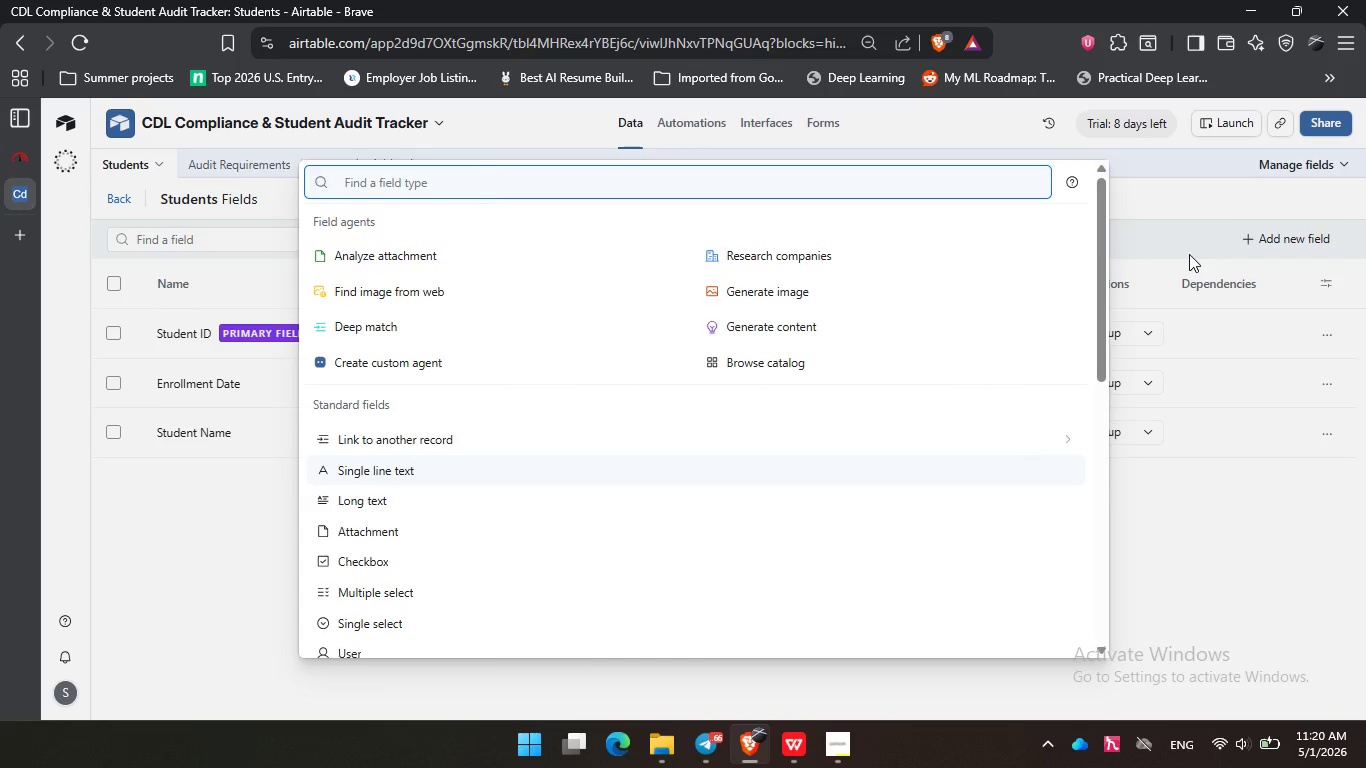 
type(sin)
 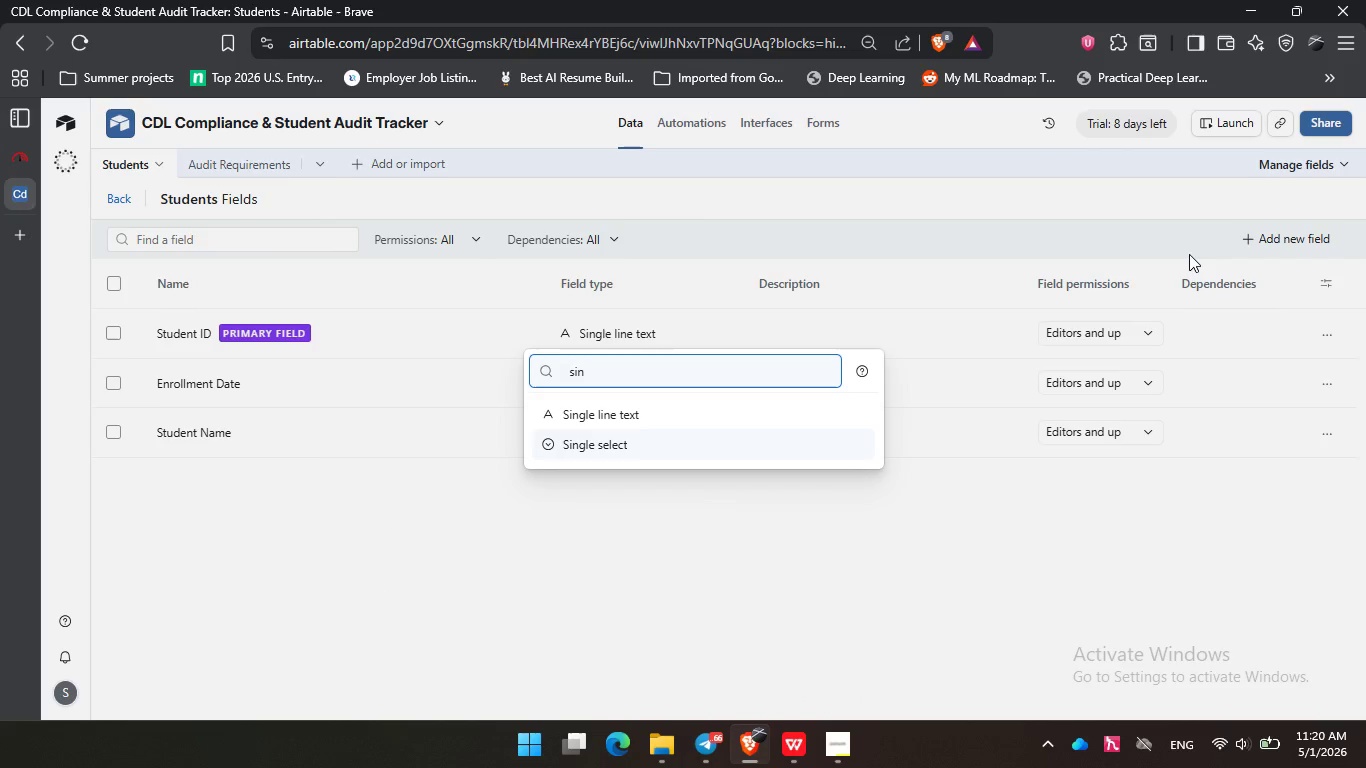 
key(ArrowDown)
 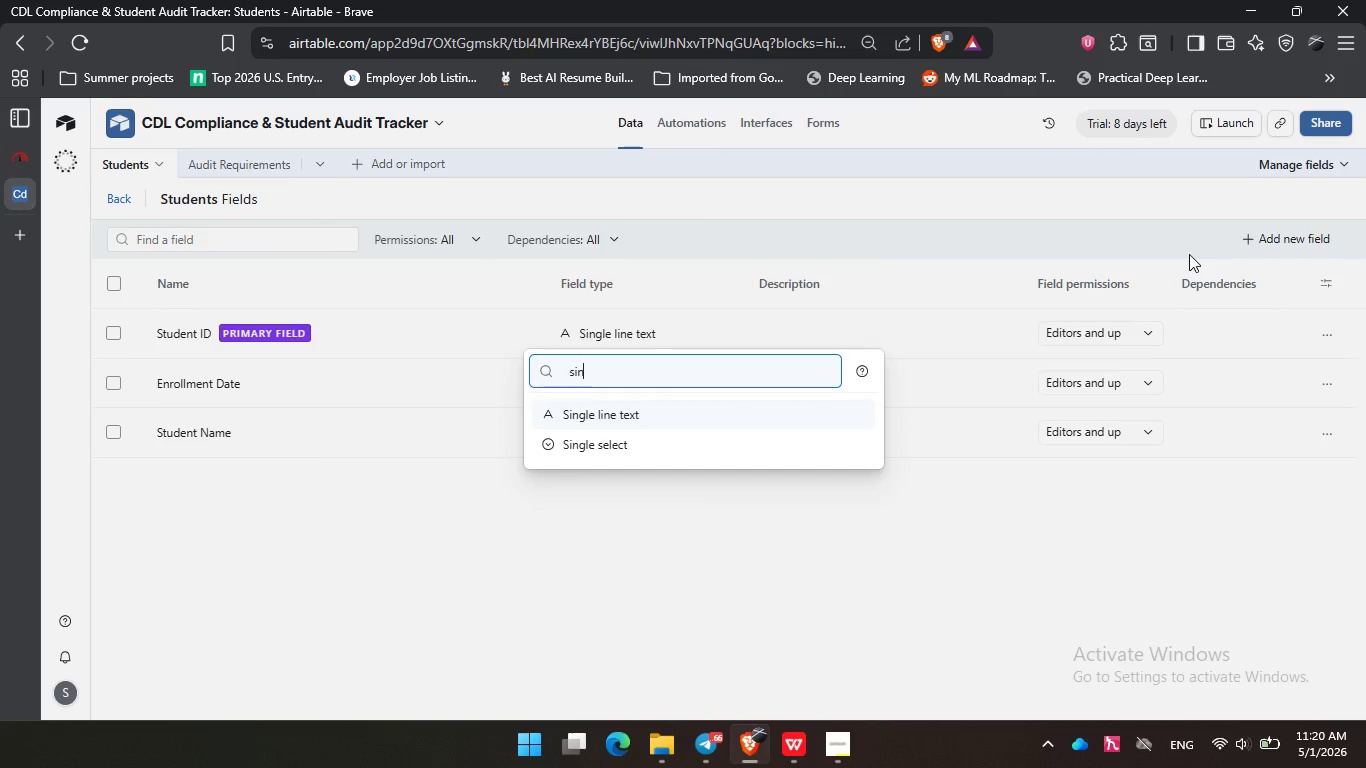 
key(ArrowUp)
 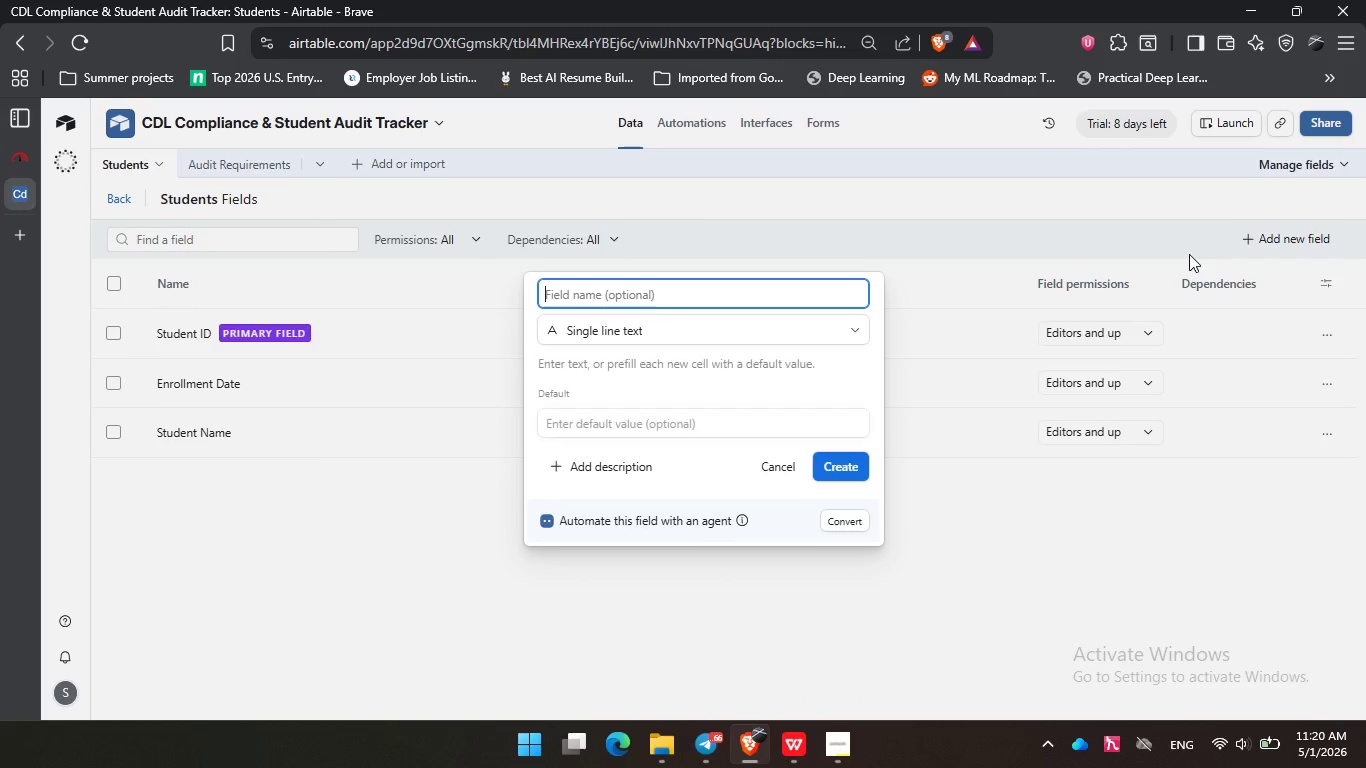 
key(Enter)
 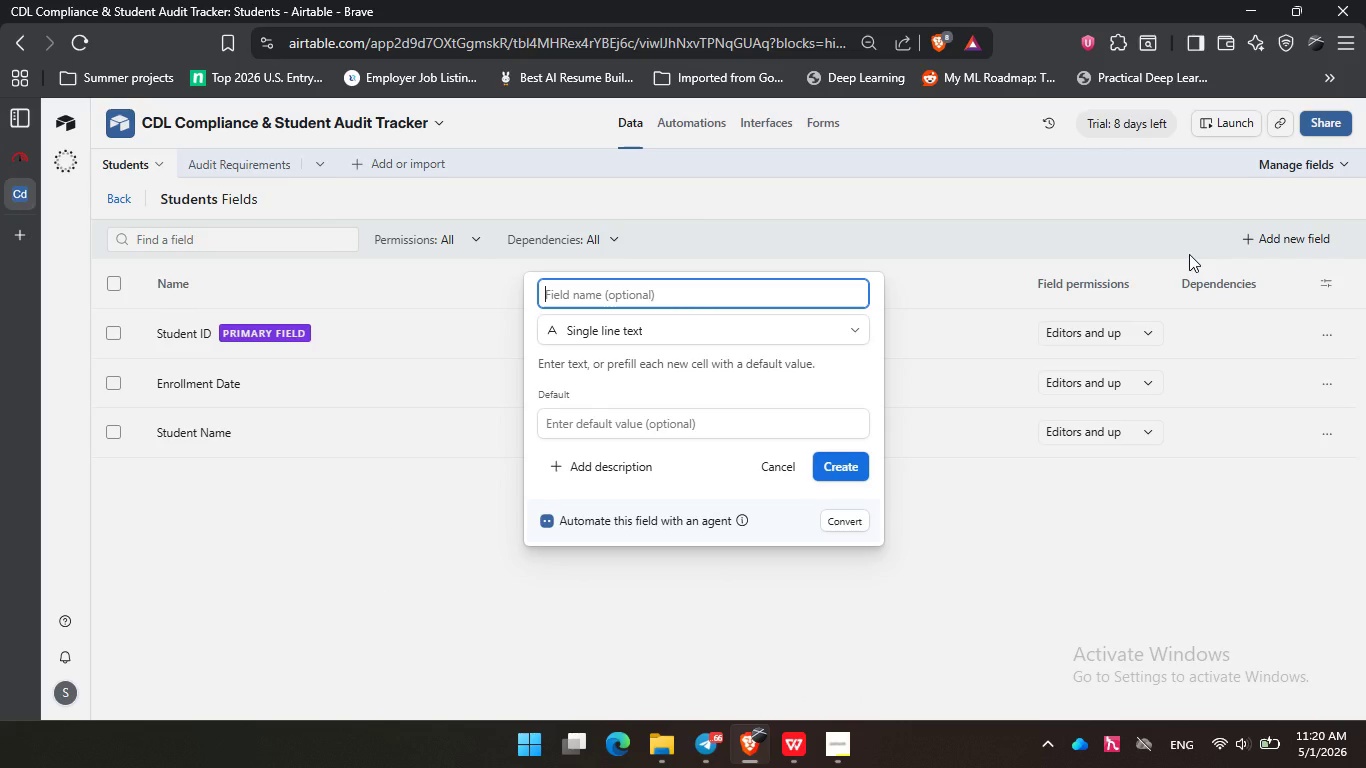 
type(Learner Permit Number)
 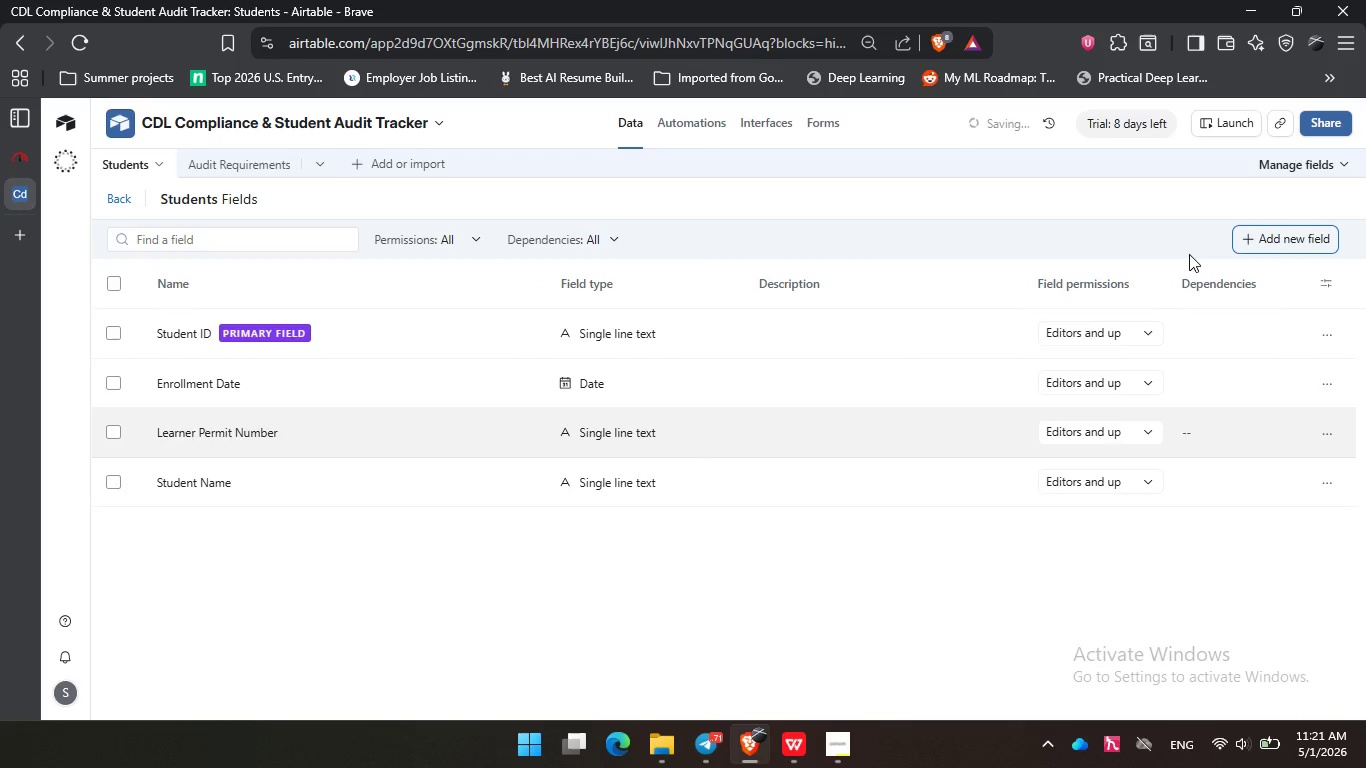 
 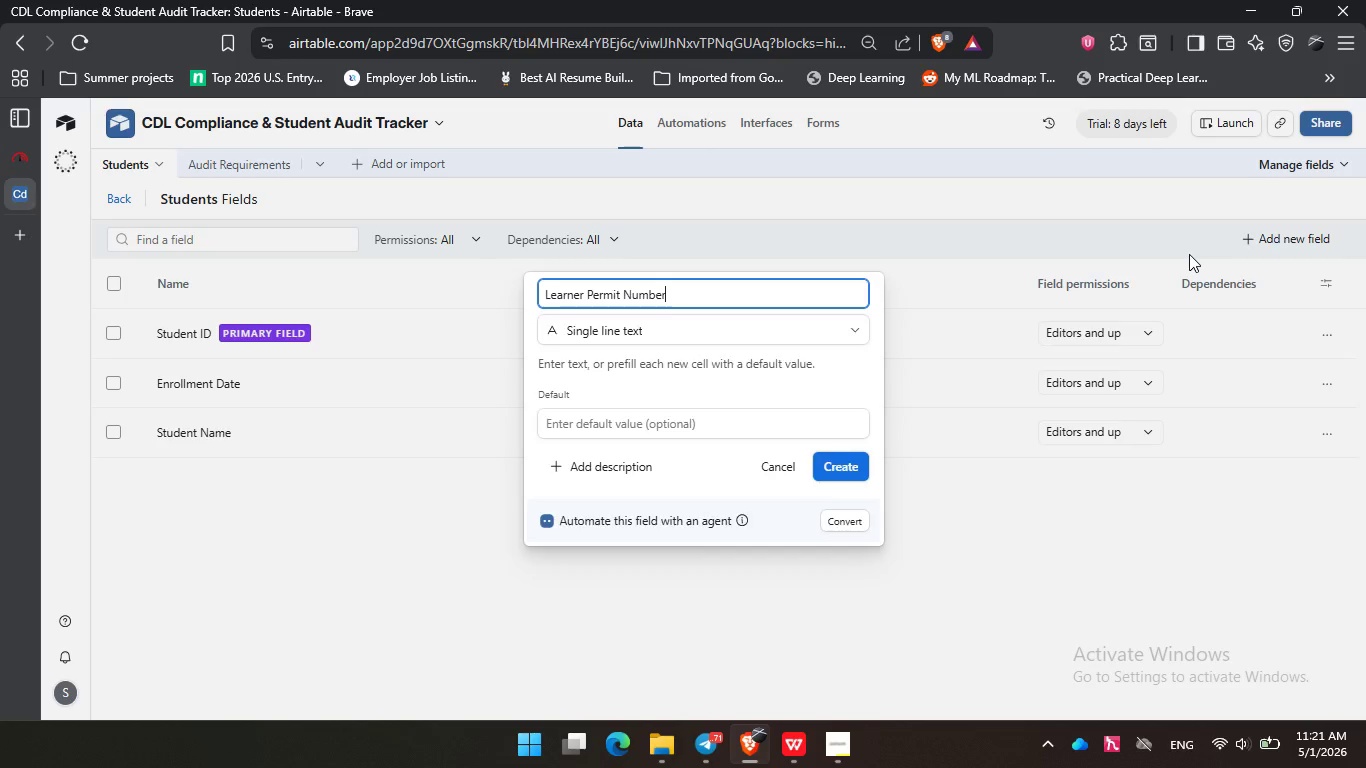 
key(Enter)
 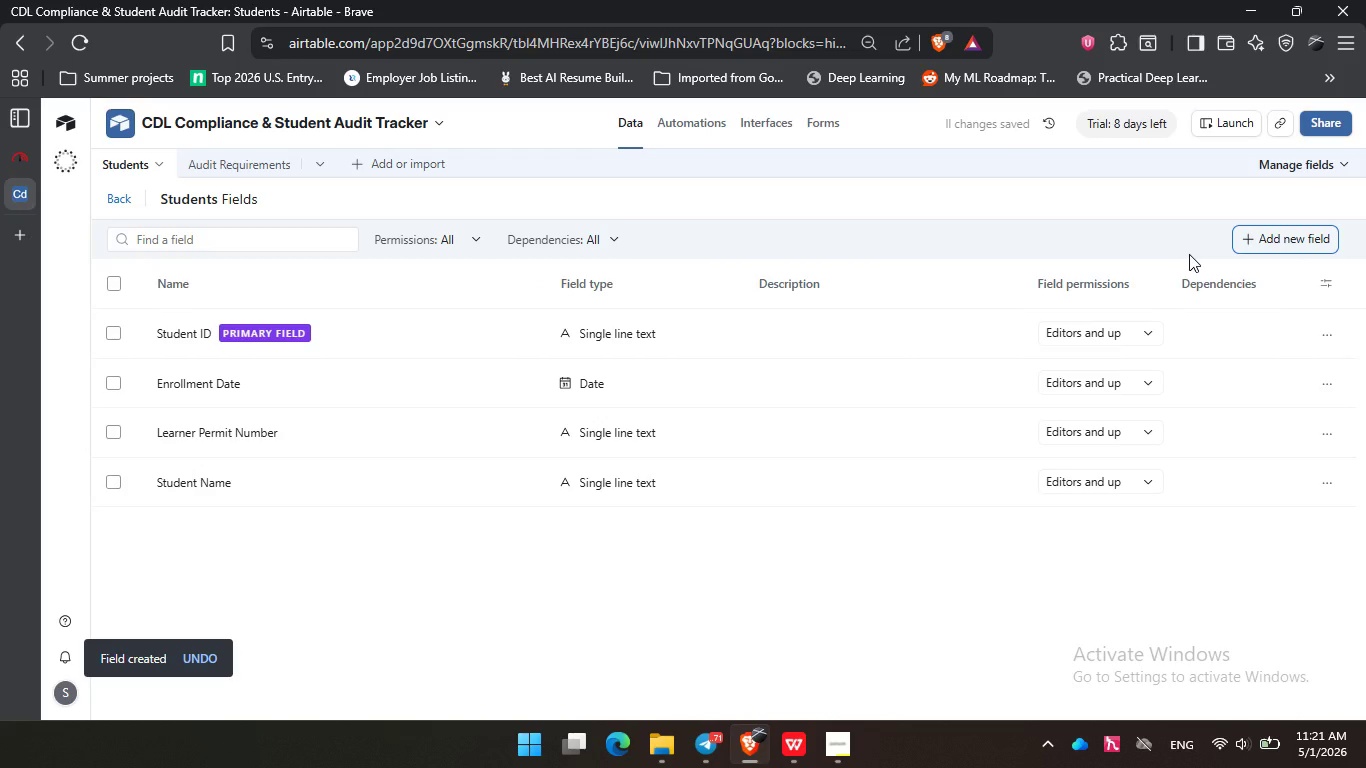 
wait(9.2)
 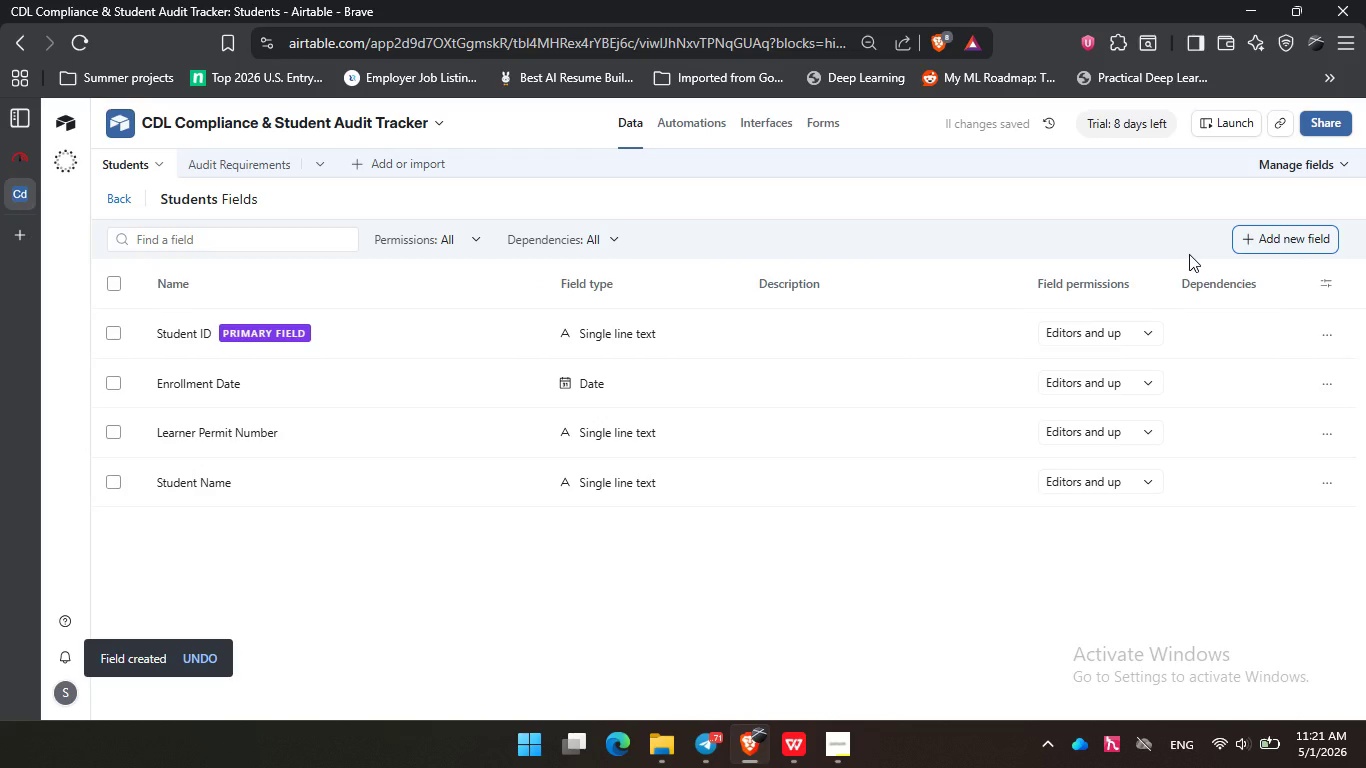 
left_click([1271, 230])
 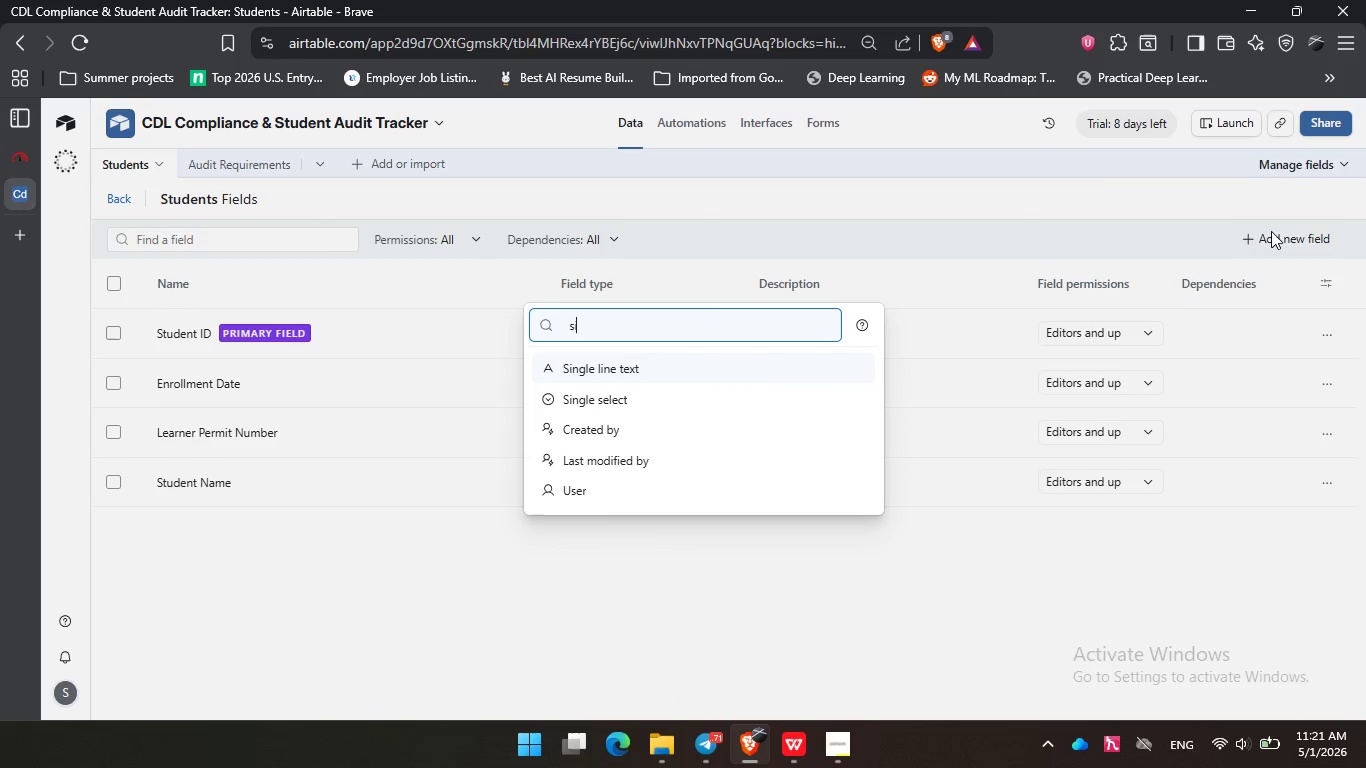 
type(sin)
 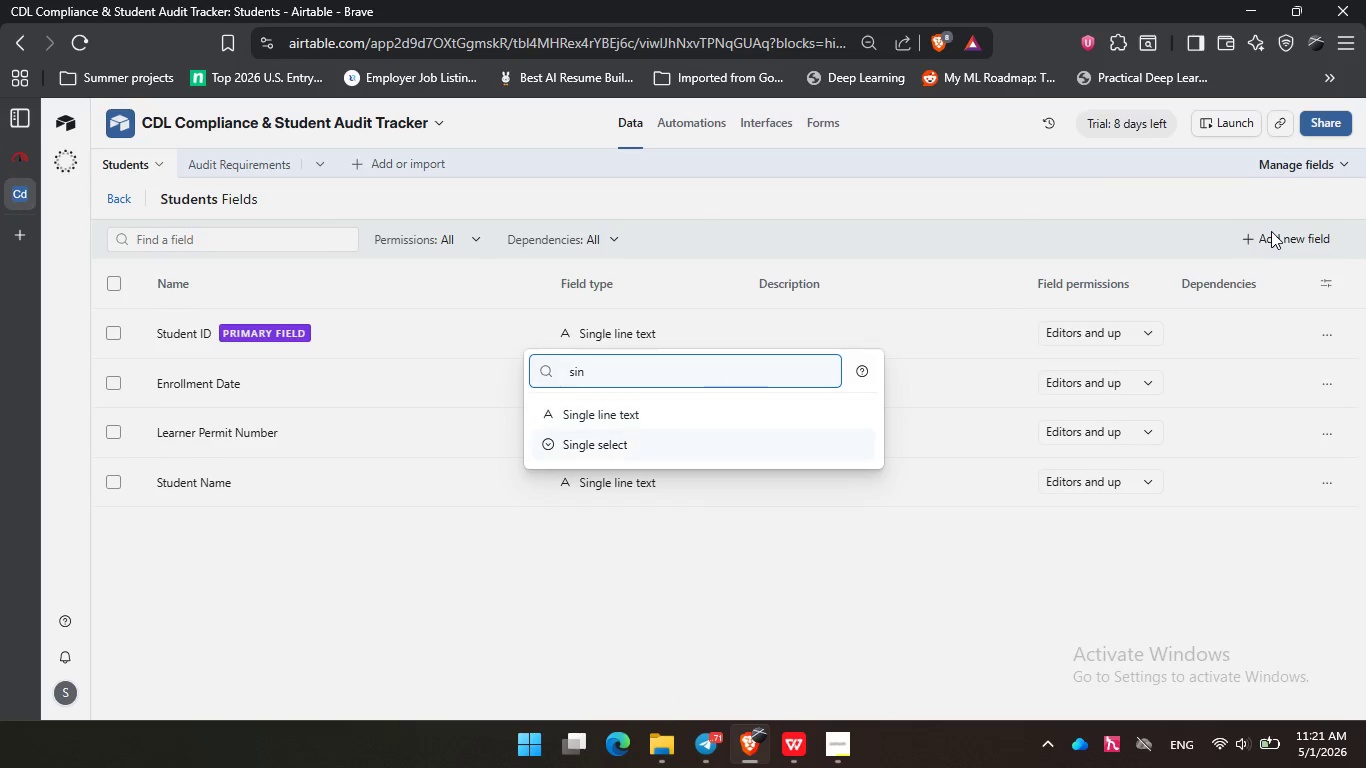 
key(ArrowDown)
 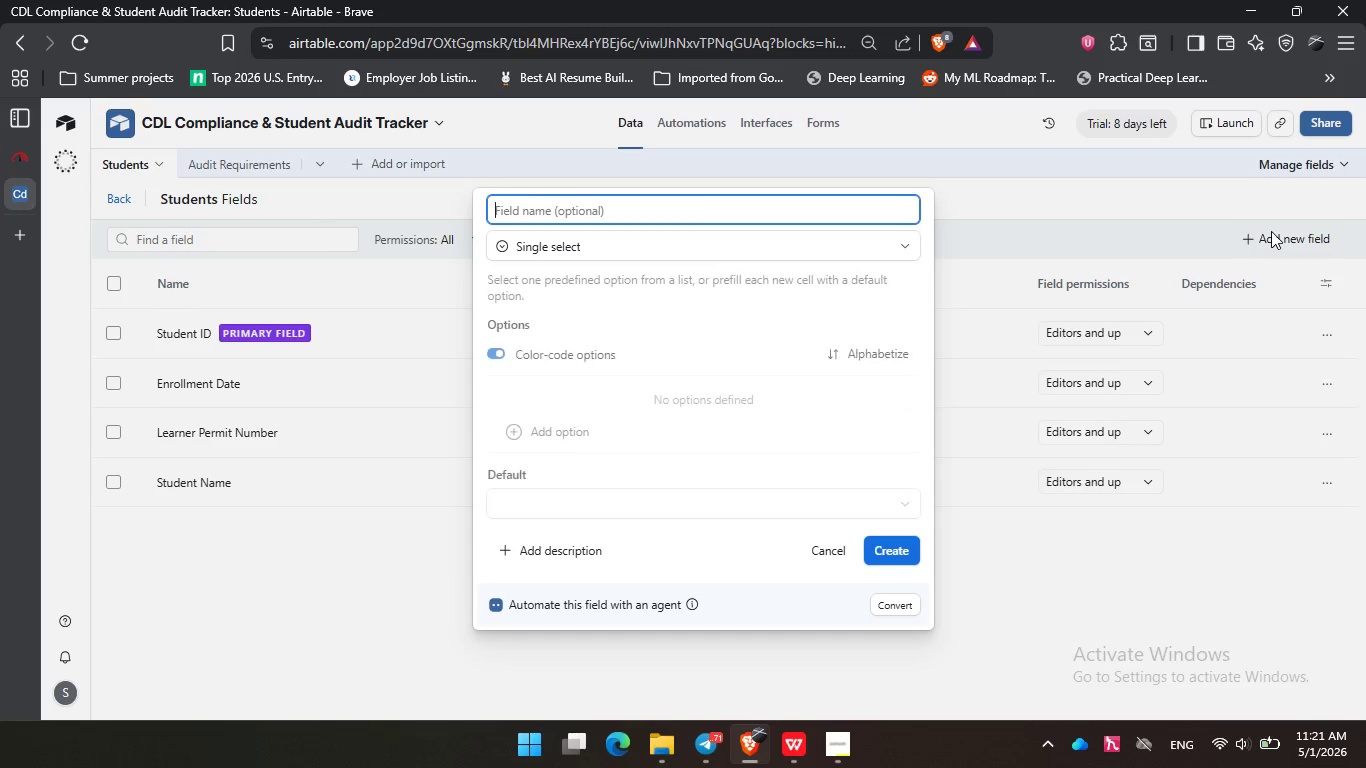 
key(Enter)
 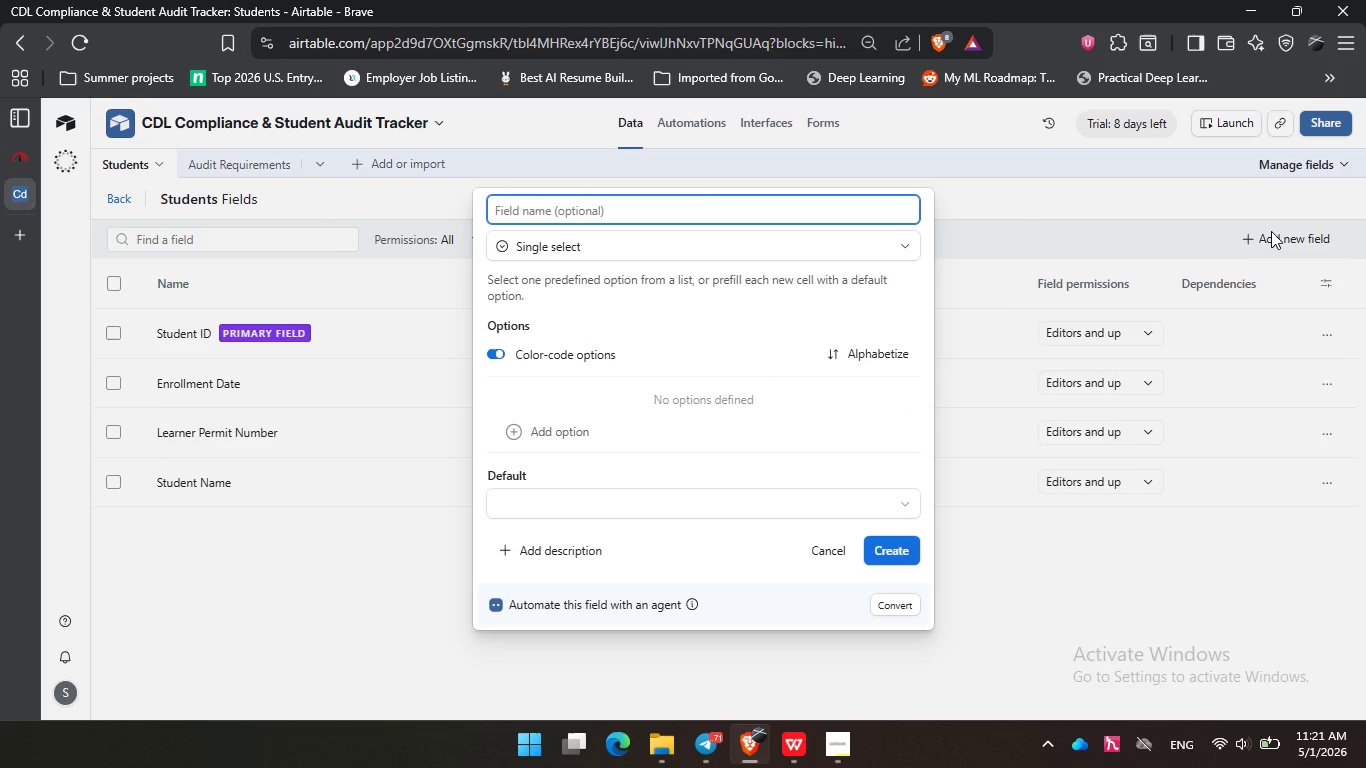 
type(Permit Status)
 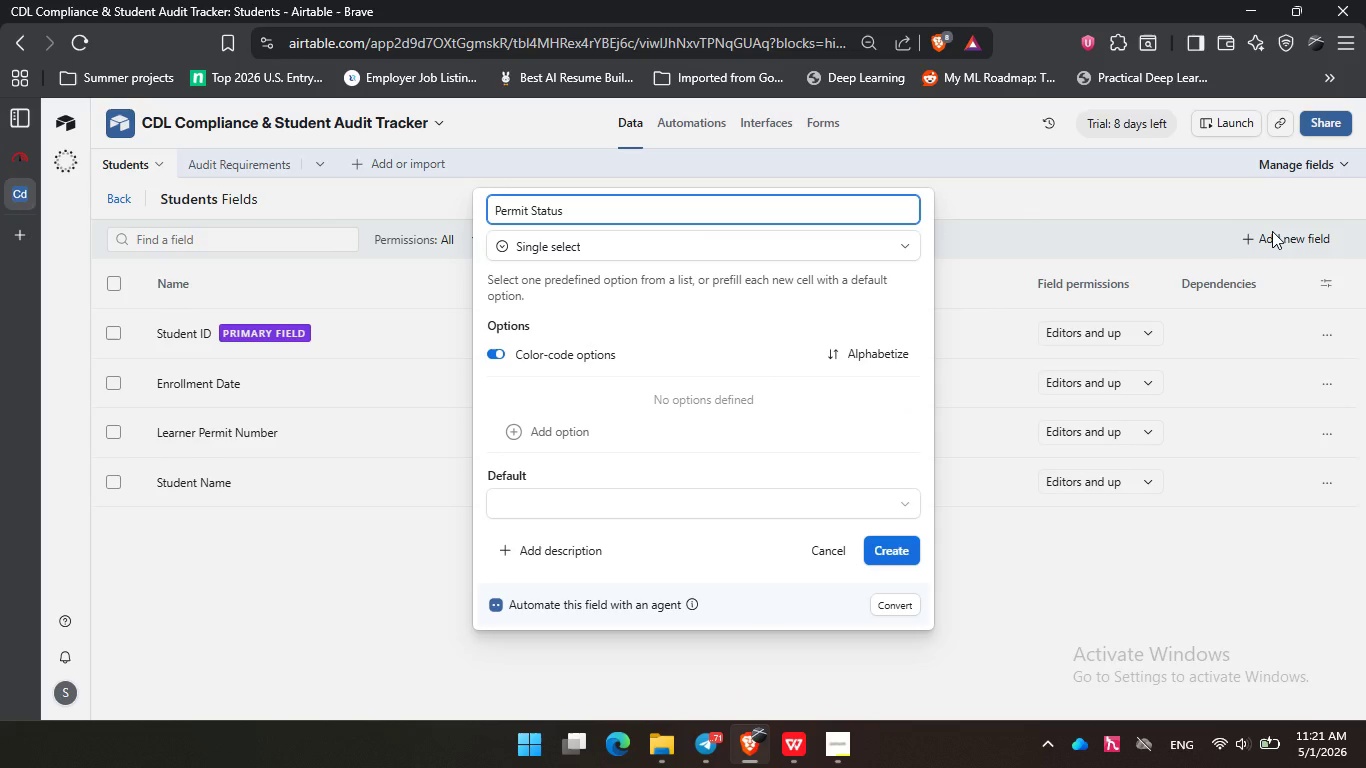 
key(Enter)
 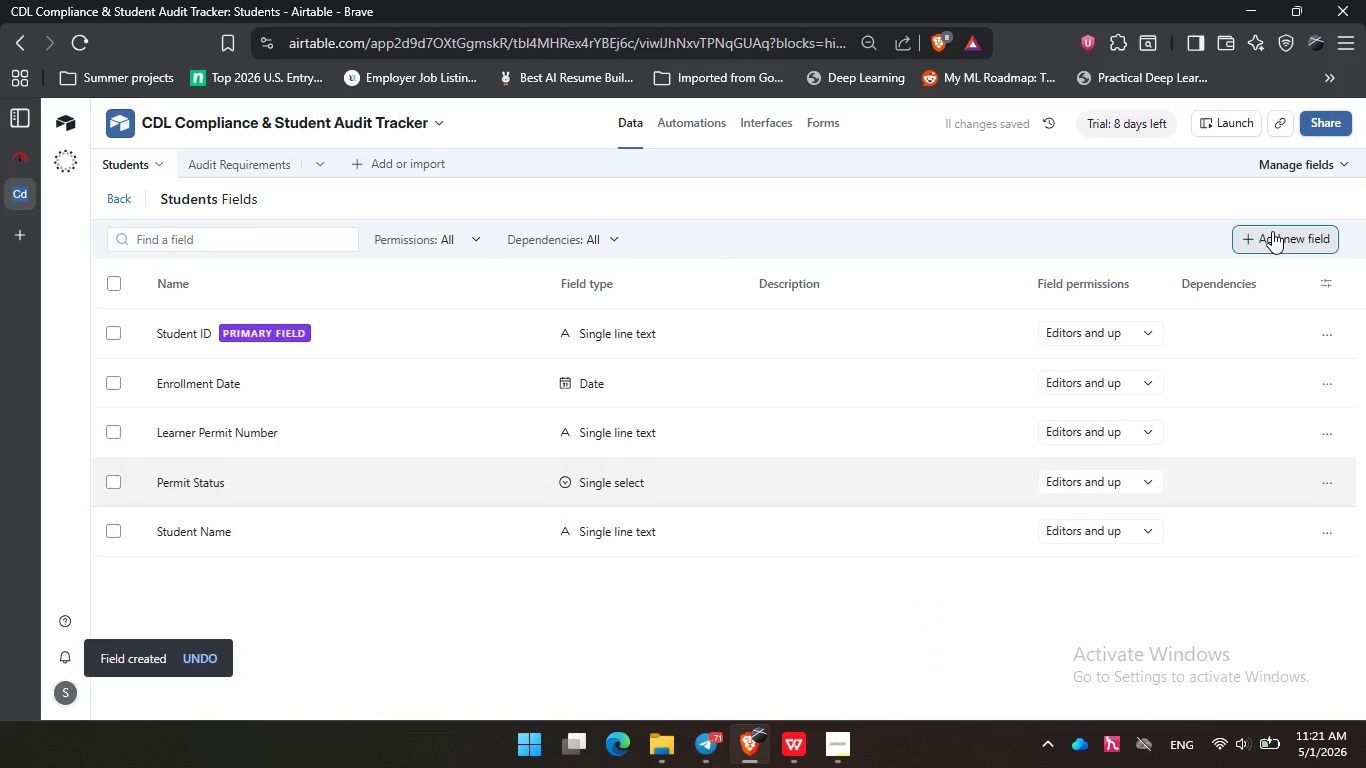 
left_click([1272, 231])
 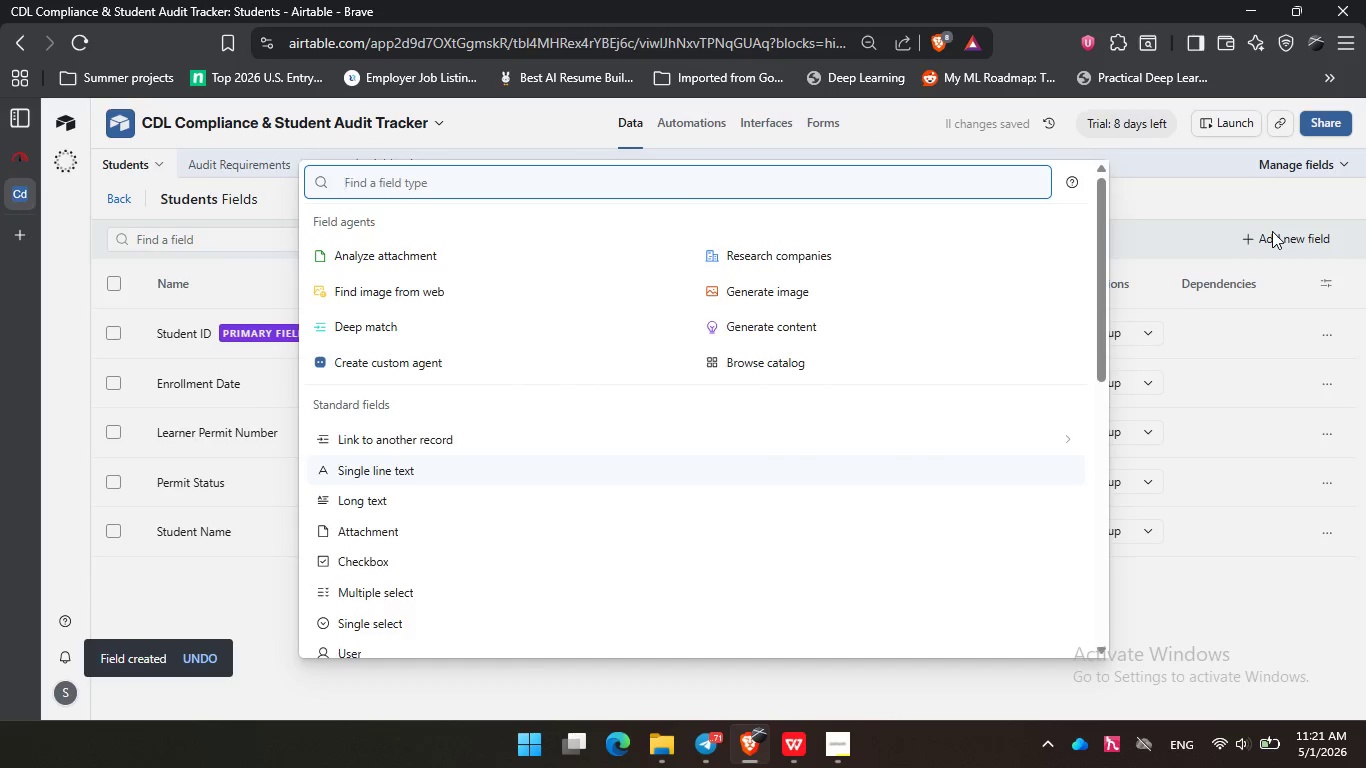 
type(dat)
 